 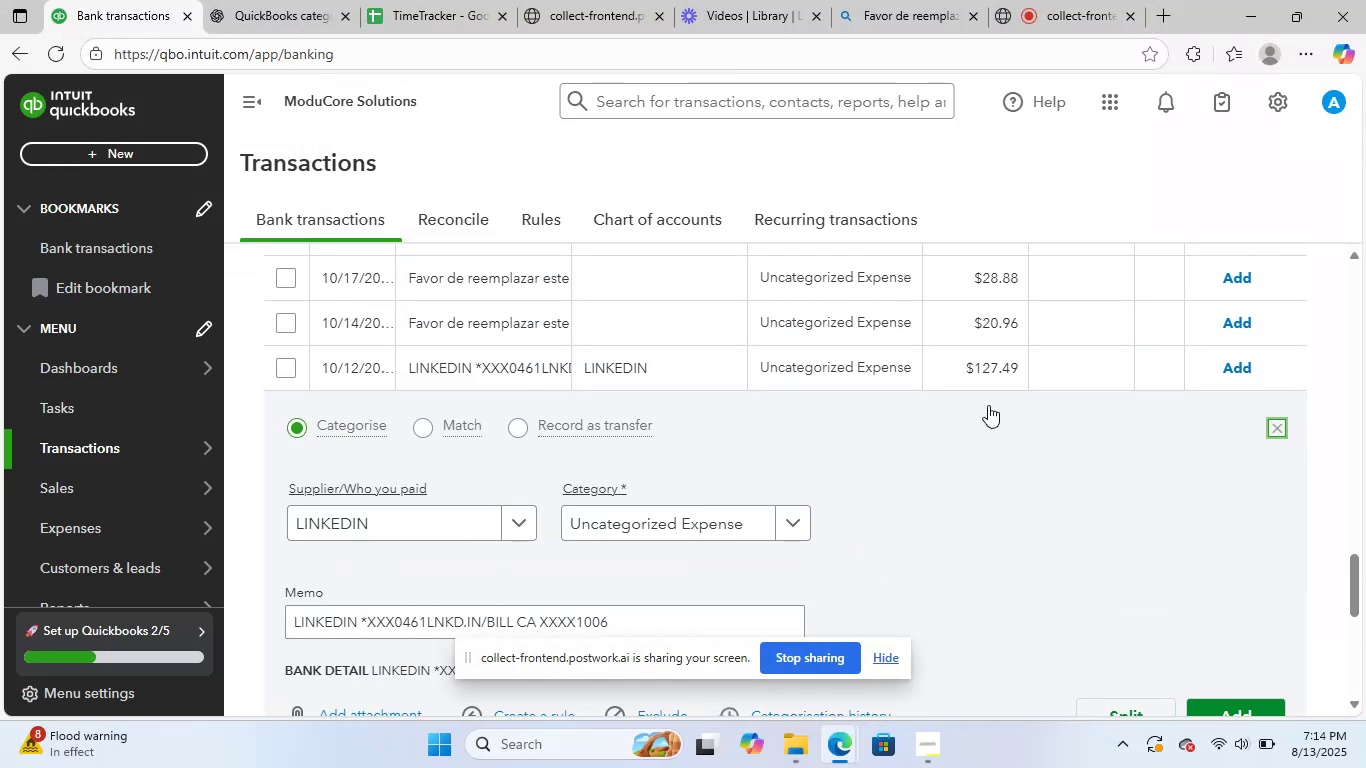 
scroll: coordinate [725, 392], scroll_direction: up, amount: 2.0
 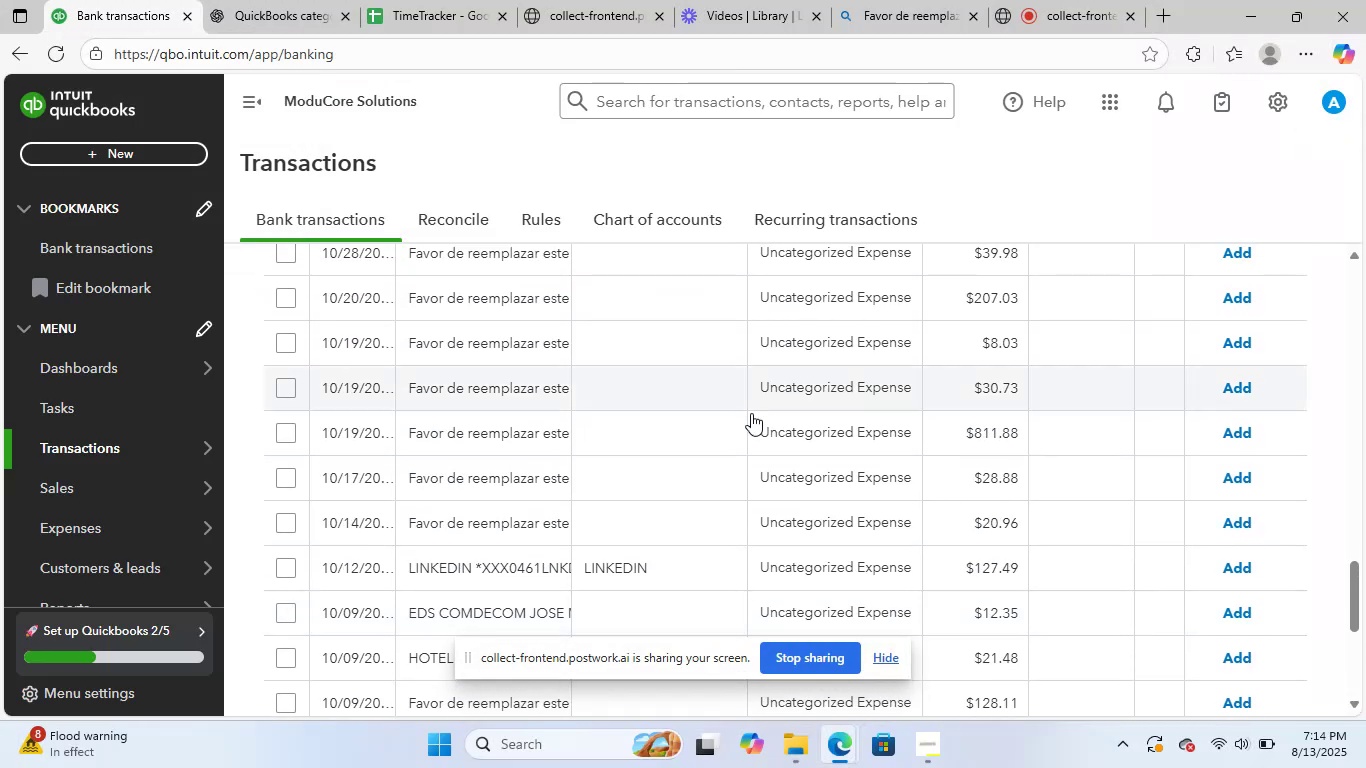 
scroll: coordinate [777, 436], scroll_direction: down, amount: 1.0
 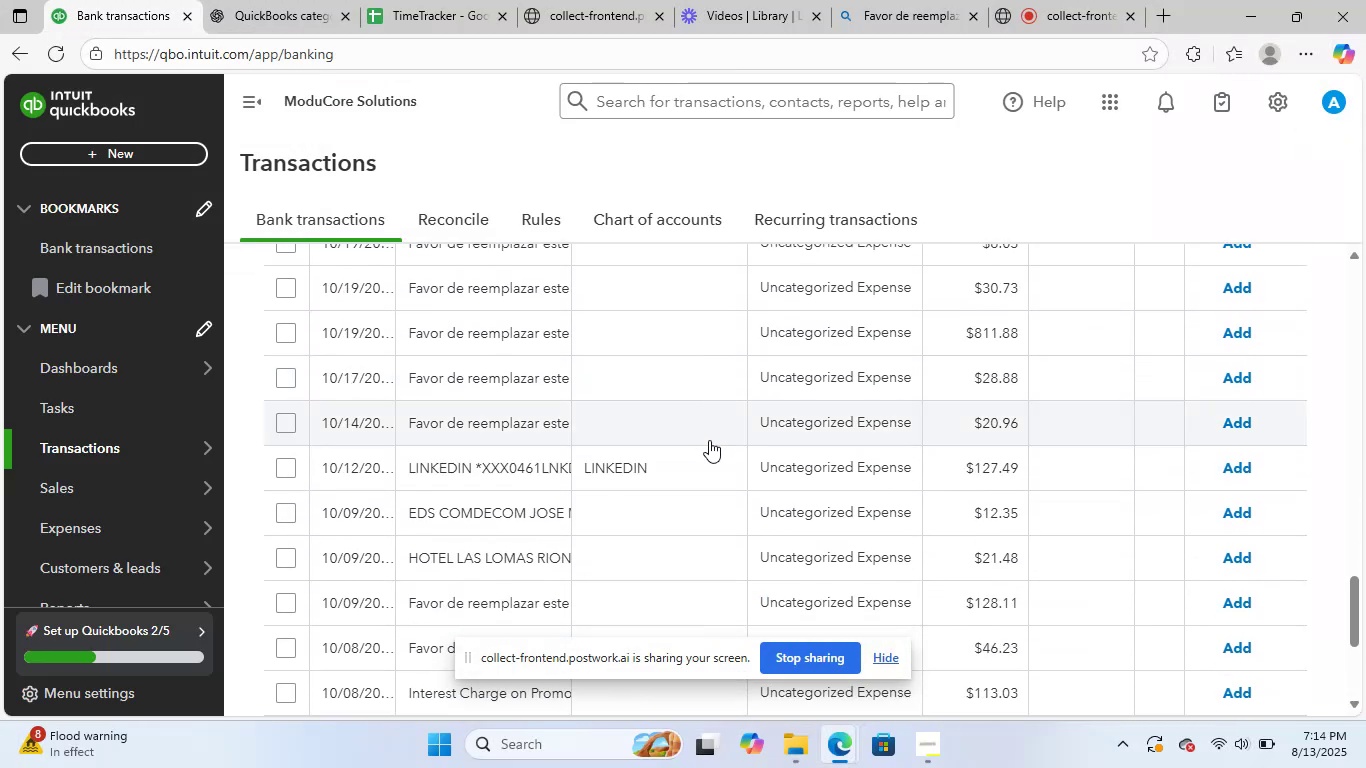 
left_click([679, 470])
 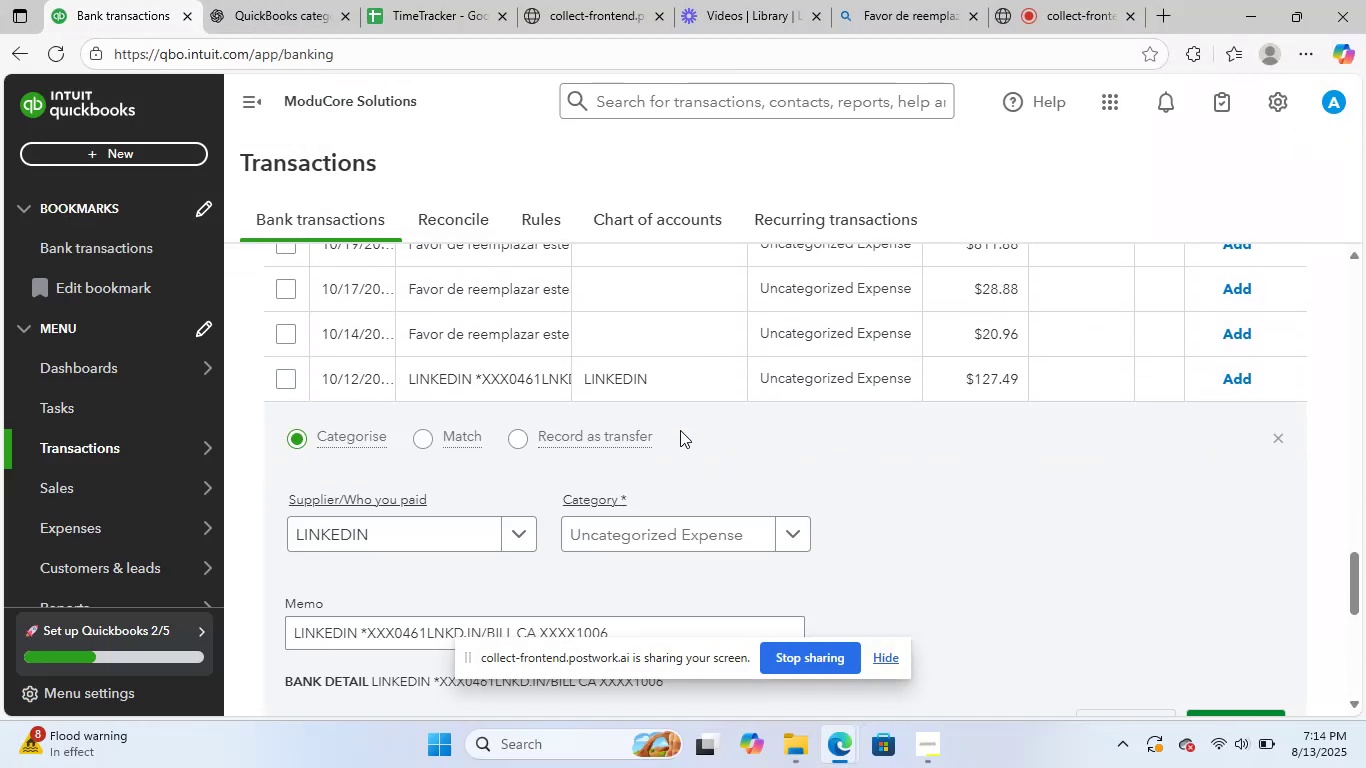 
scroll: coordinate [471, 485], scroll_direction: down, amount: 2.0
 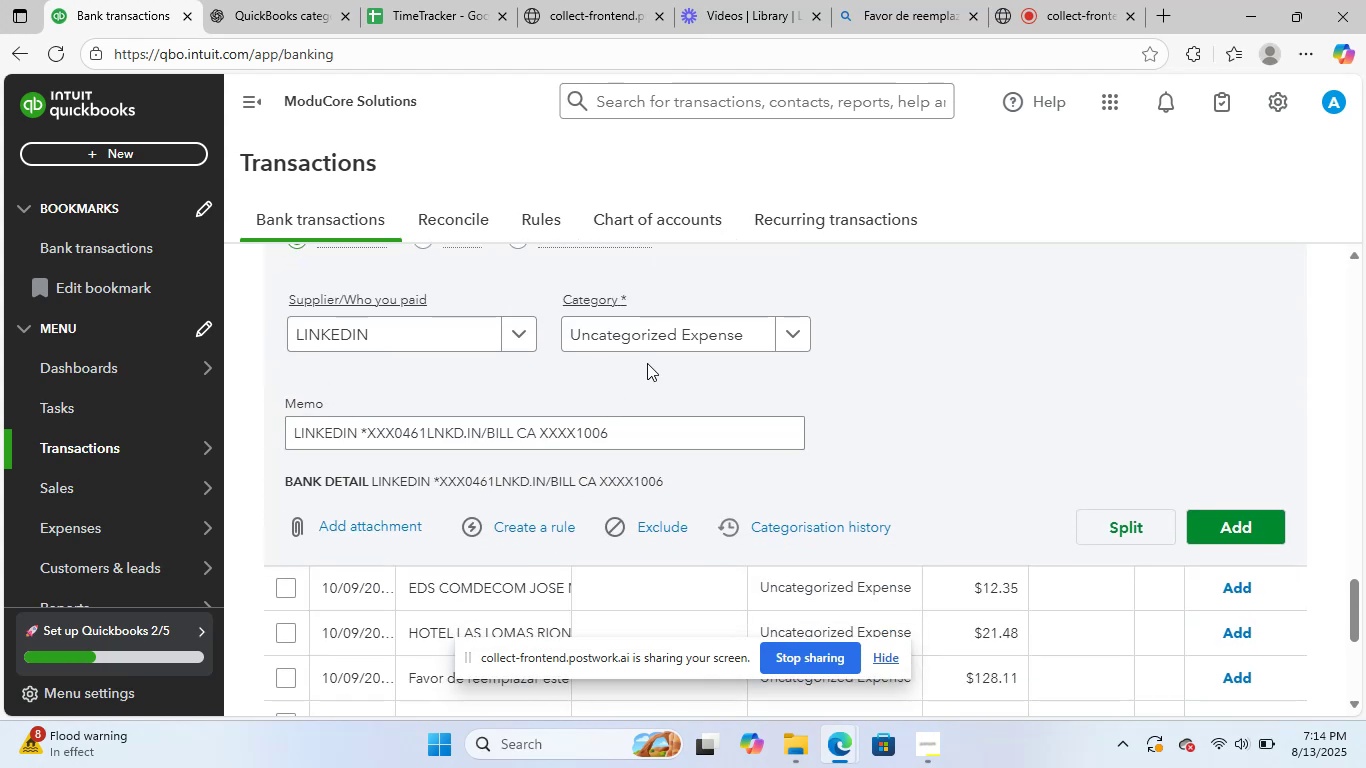 
left_click([669, 330])
 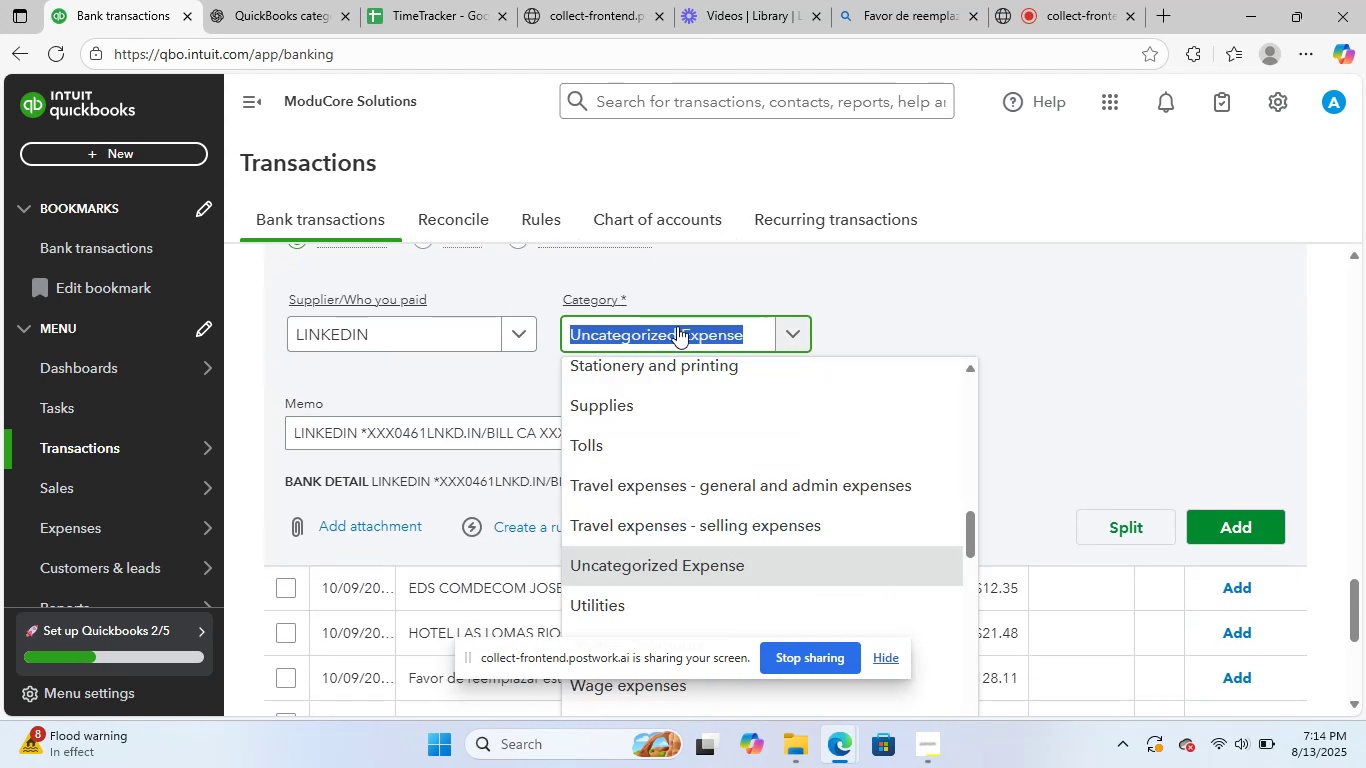 
type(due)
 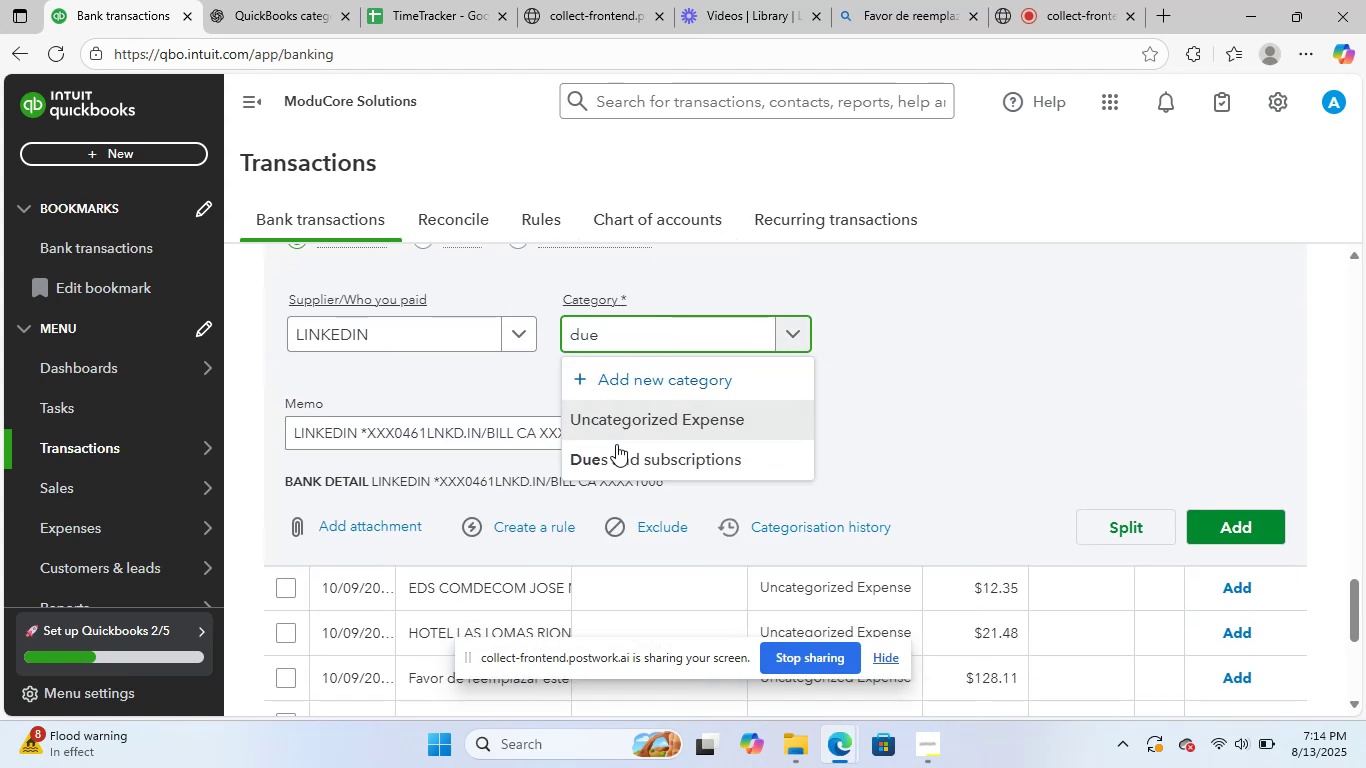 
left_click([610, 457])
 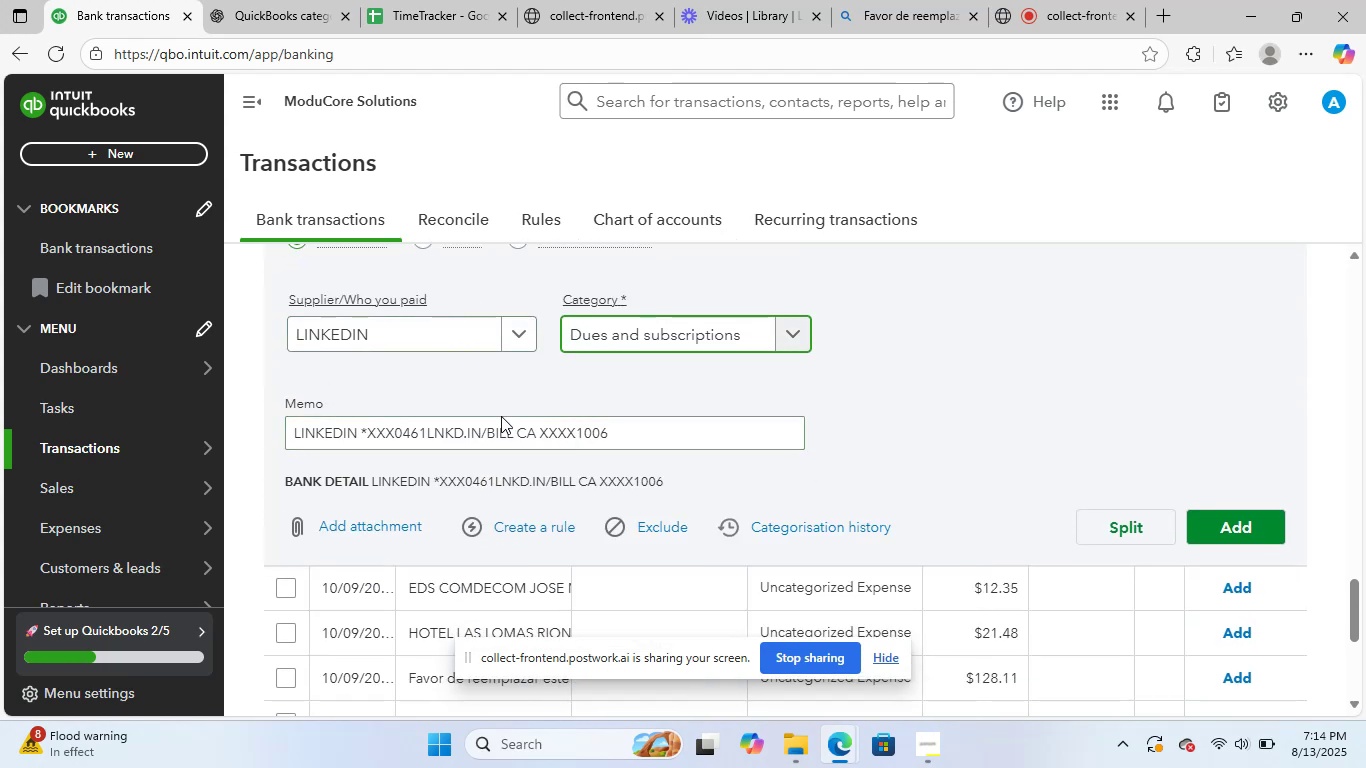 
left_click([1224, 531])
 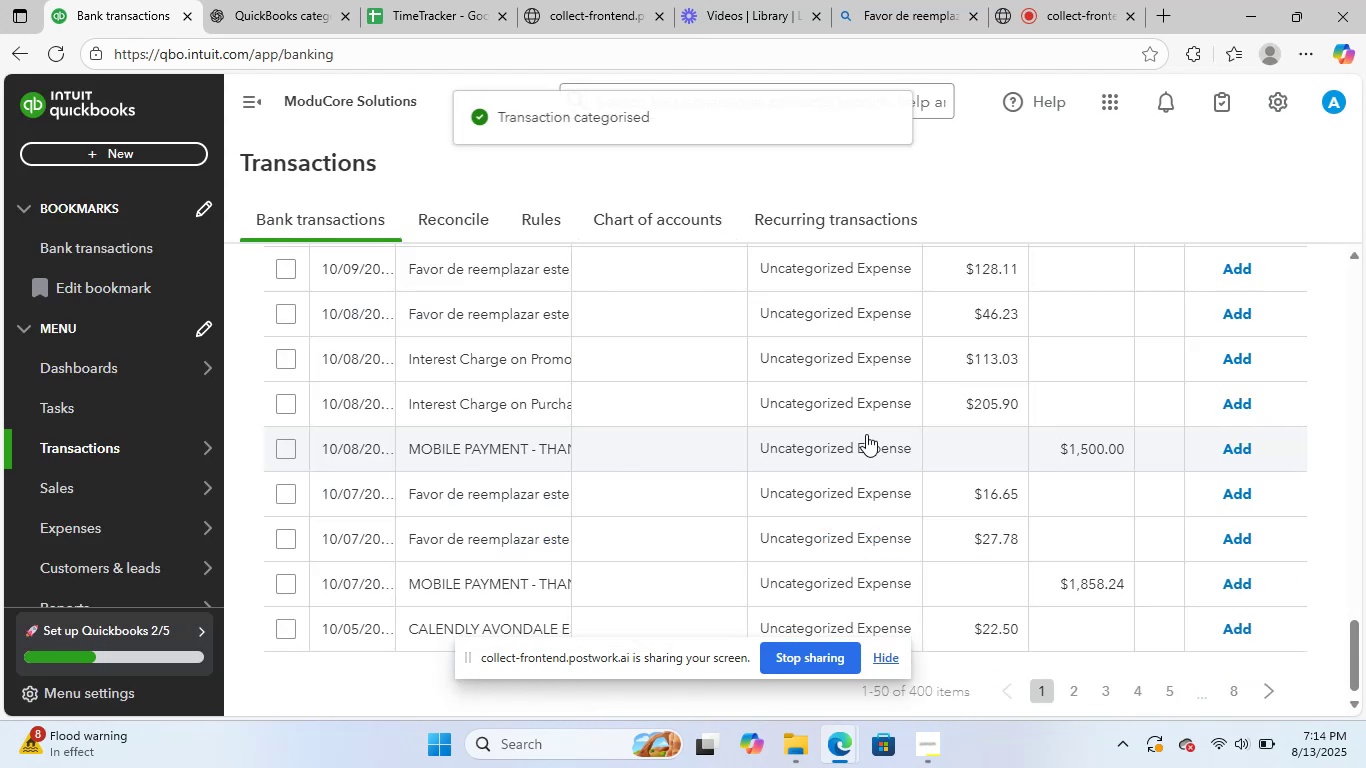 
wait(5.55)
 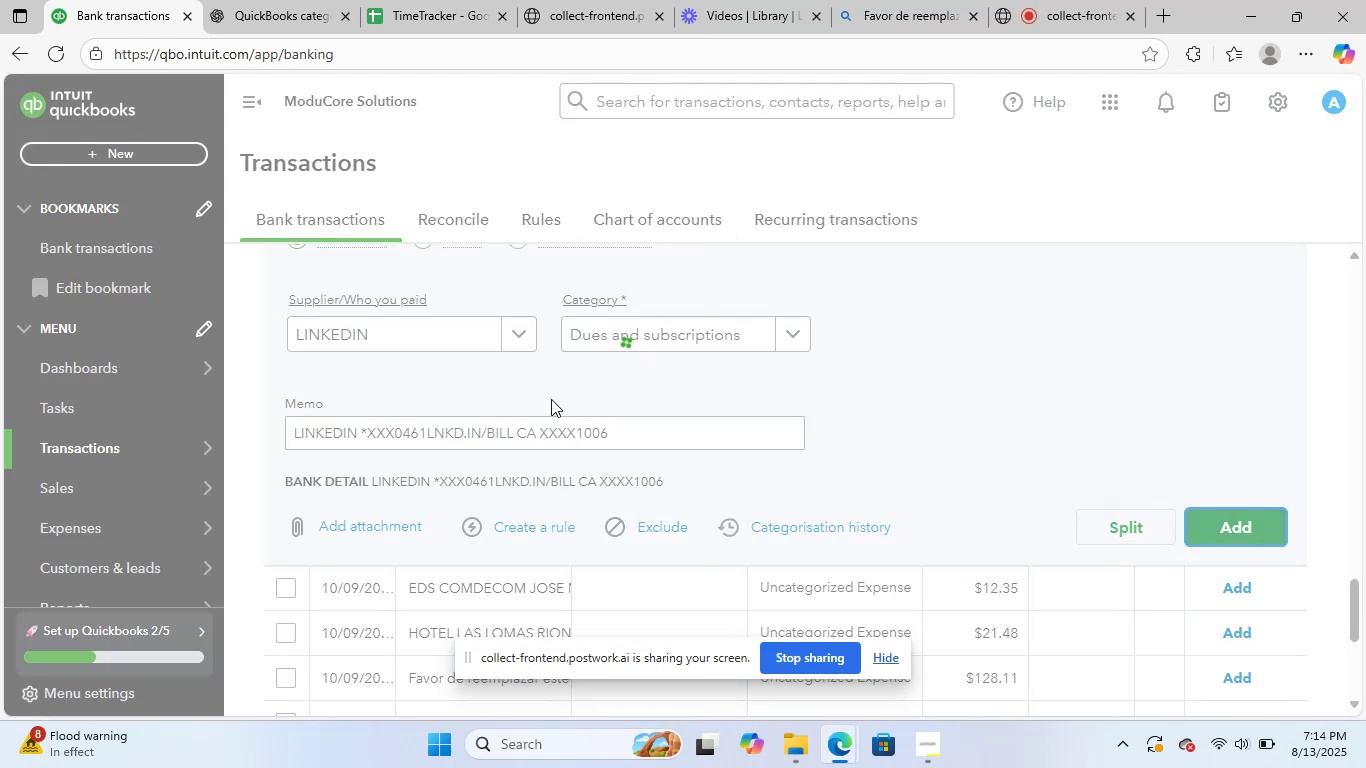 
scroll: coordinate [611, 467], scroll_direction: up, amount: 22.0
 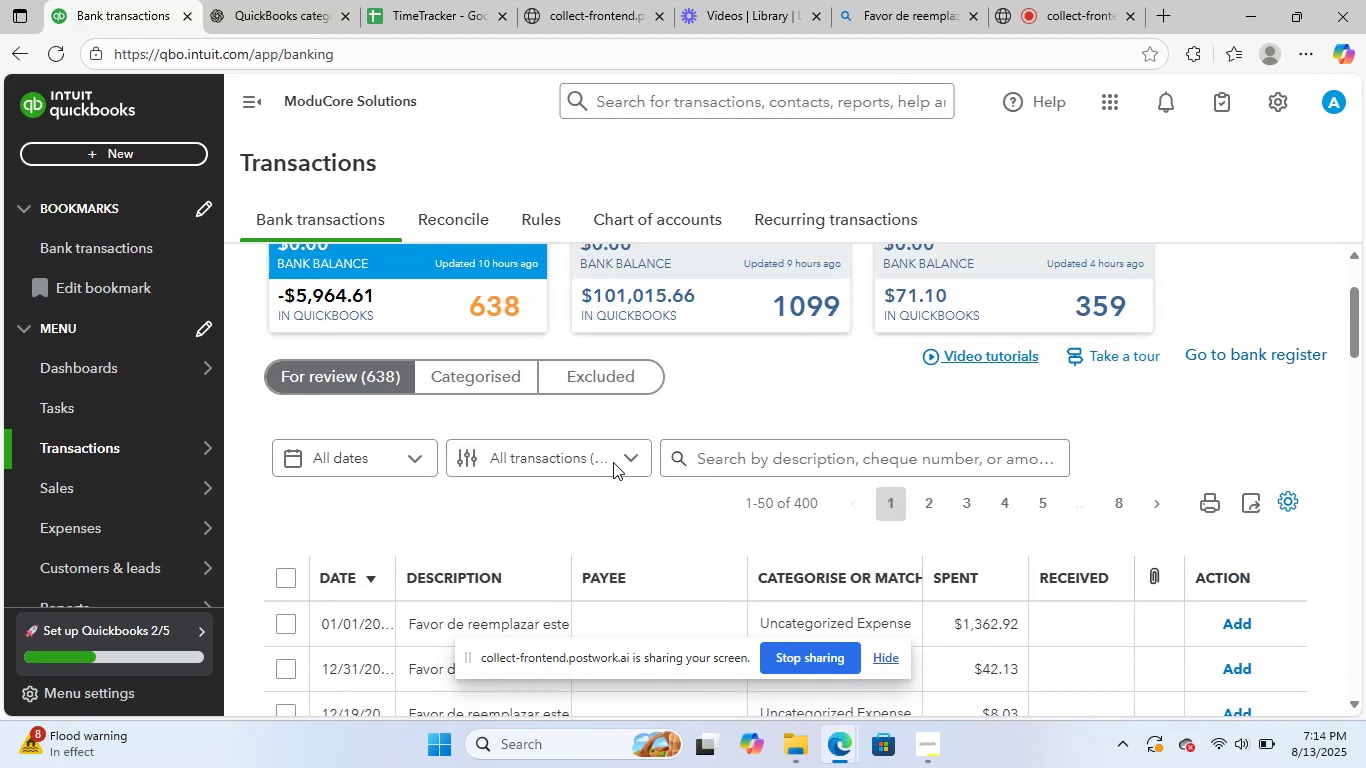 
scroll: coordinate [616, 455], scroll_direction: down, amount: 20.0
 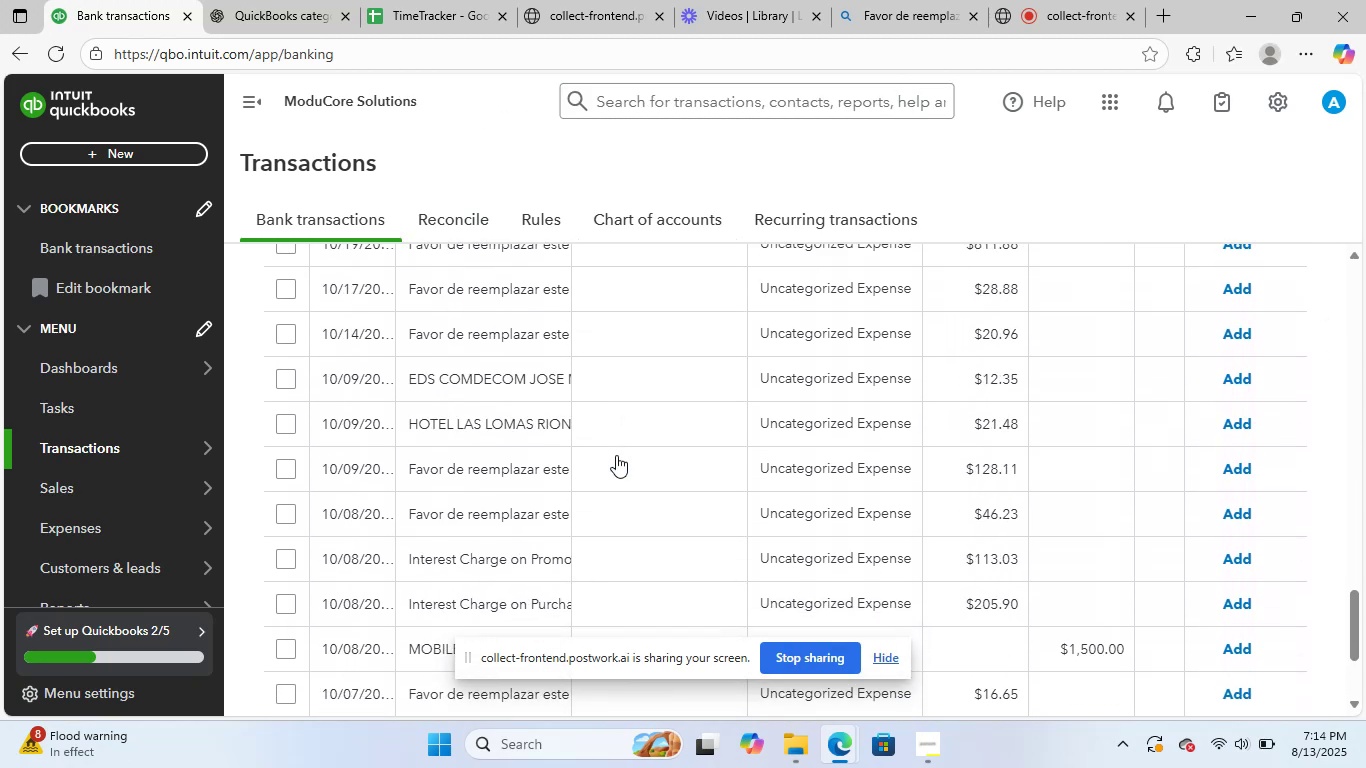 
scroll: coordinate [616, 455], scroll_direction: up, amount: 1.0
 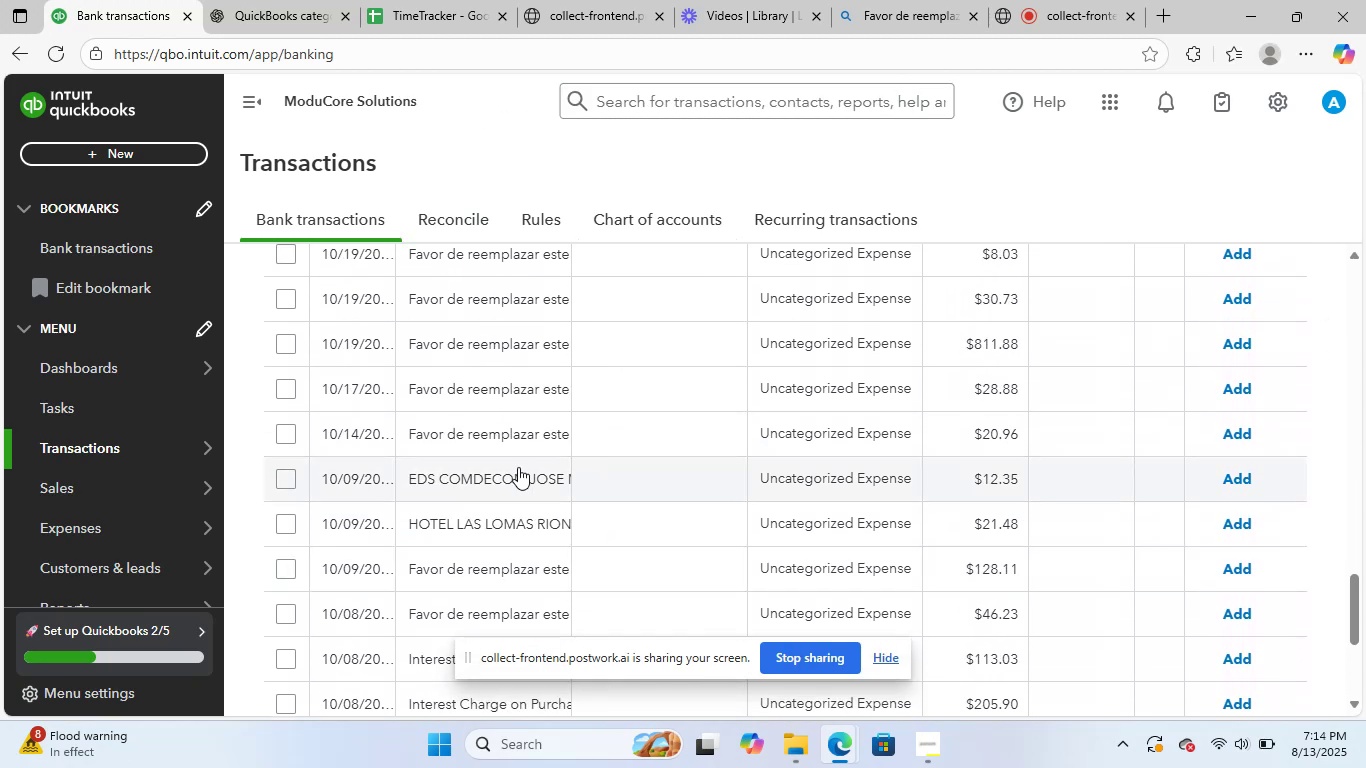 
left_click([500, 467])
 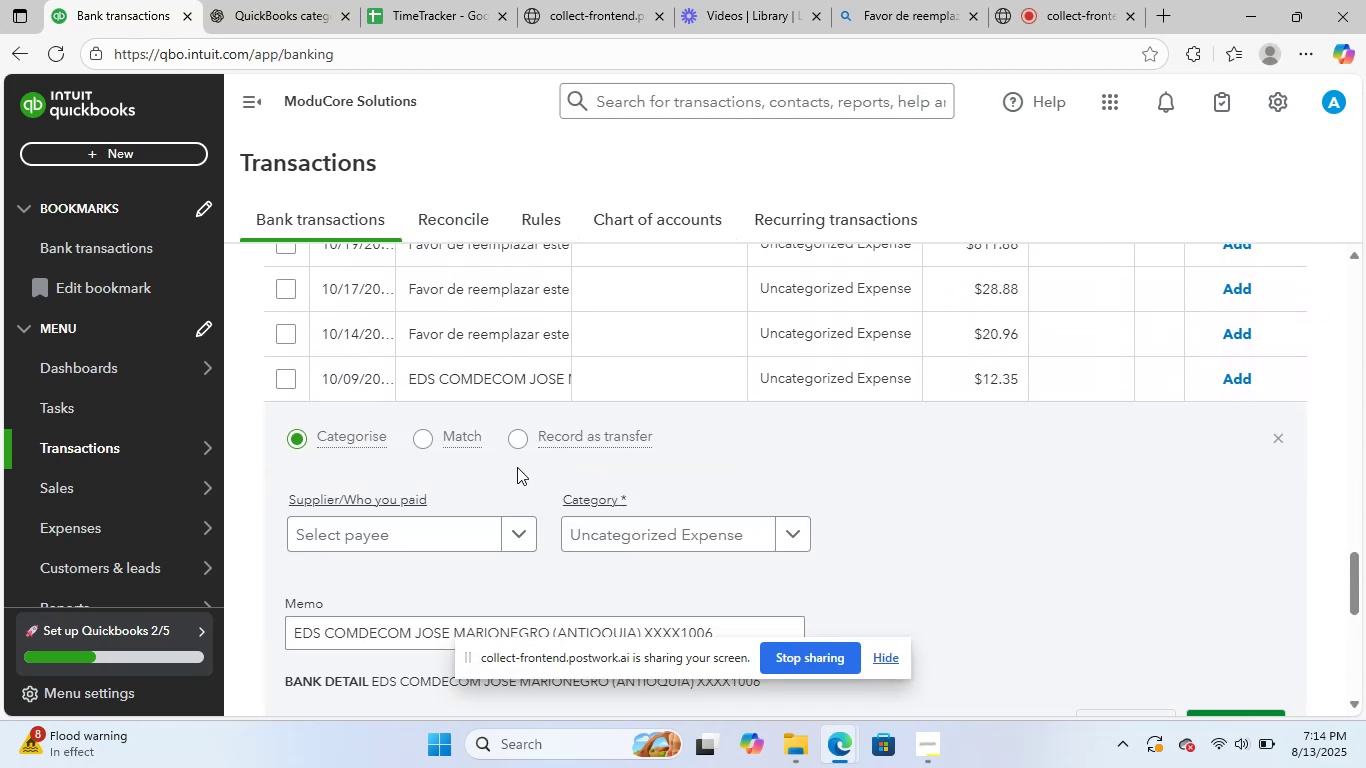 
scroll: coordinate [522, 482], scroll_direction: down, amount: 1.0
 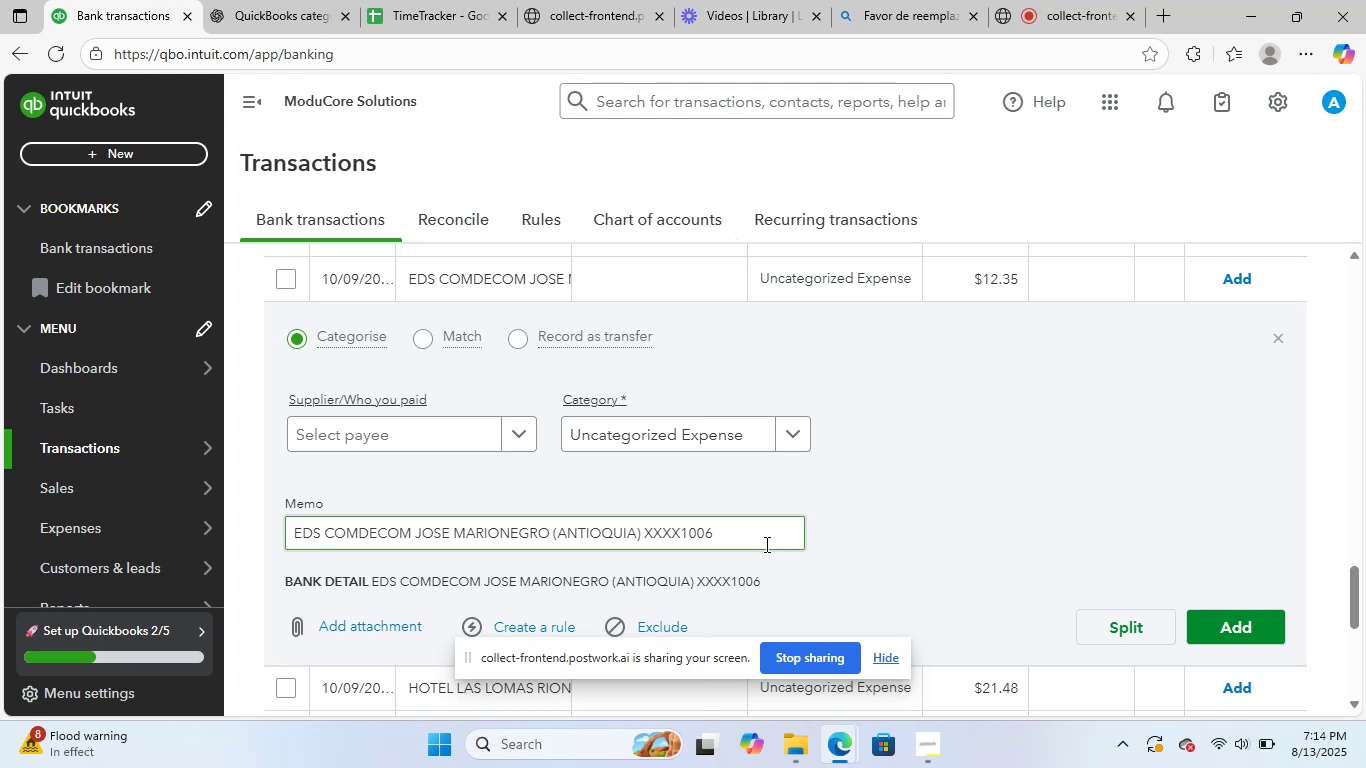 
left_click_drag(start_coordinate=[753, 541], to_coordinate=[64, 502])
 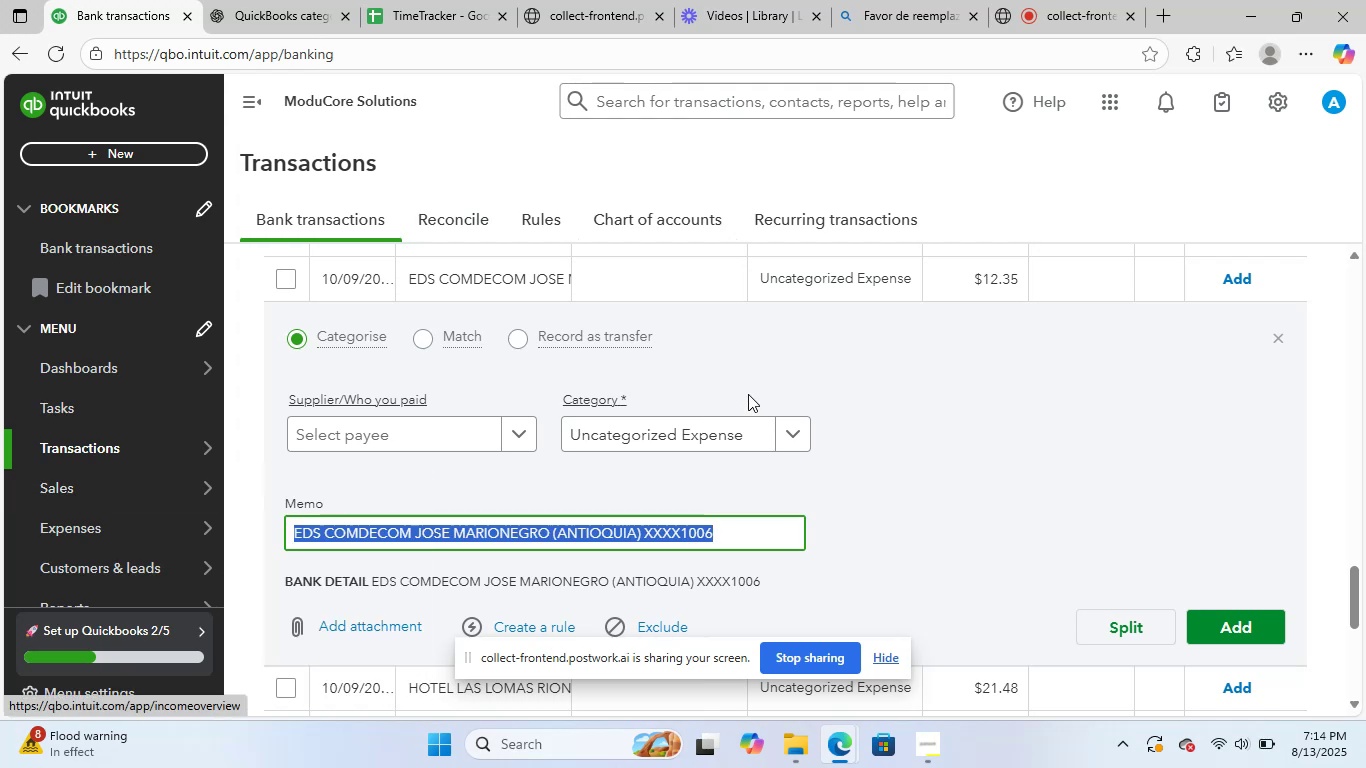 
key(Control+ControlLeft)
 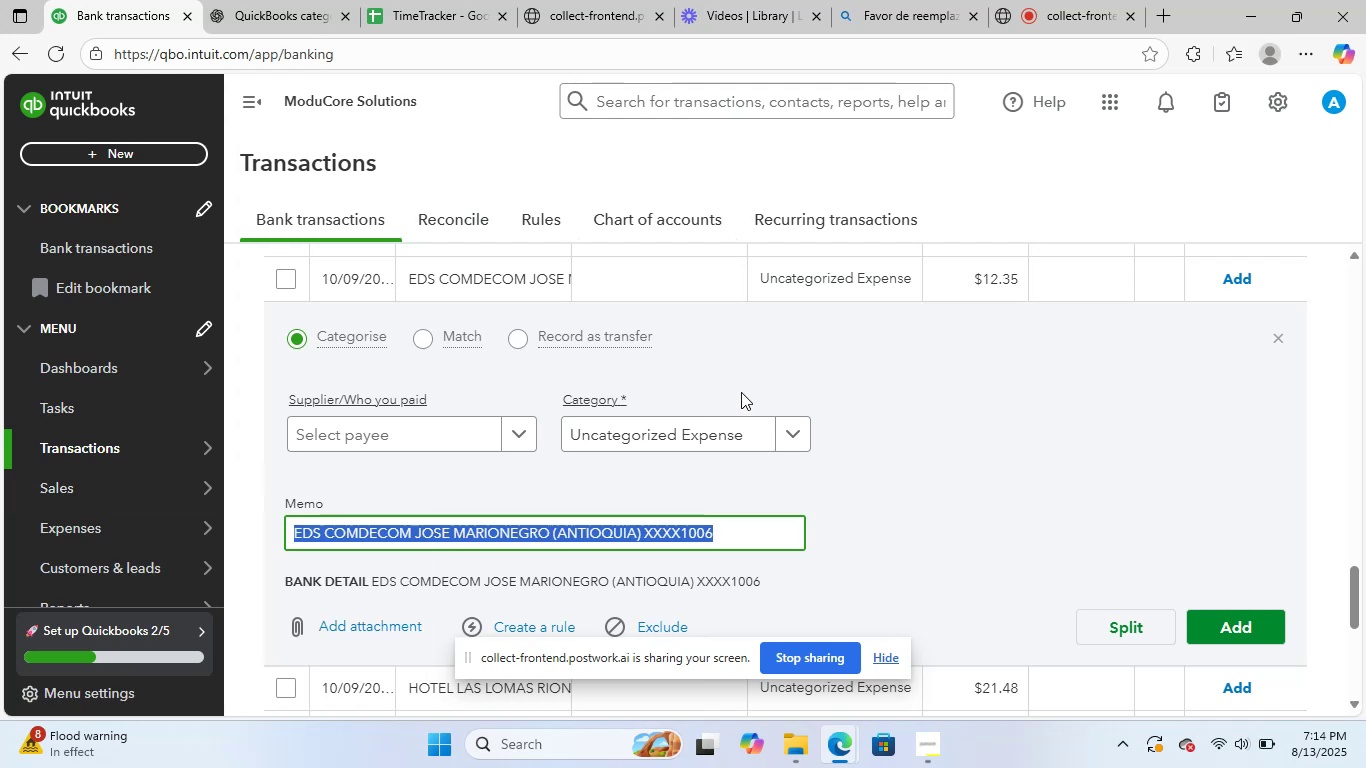 
key(Control+C)
 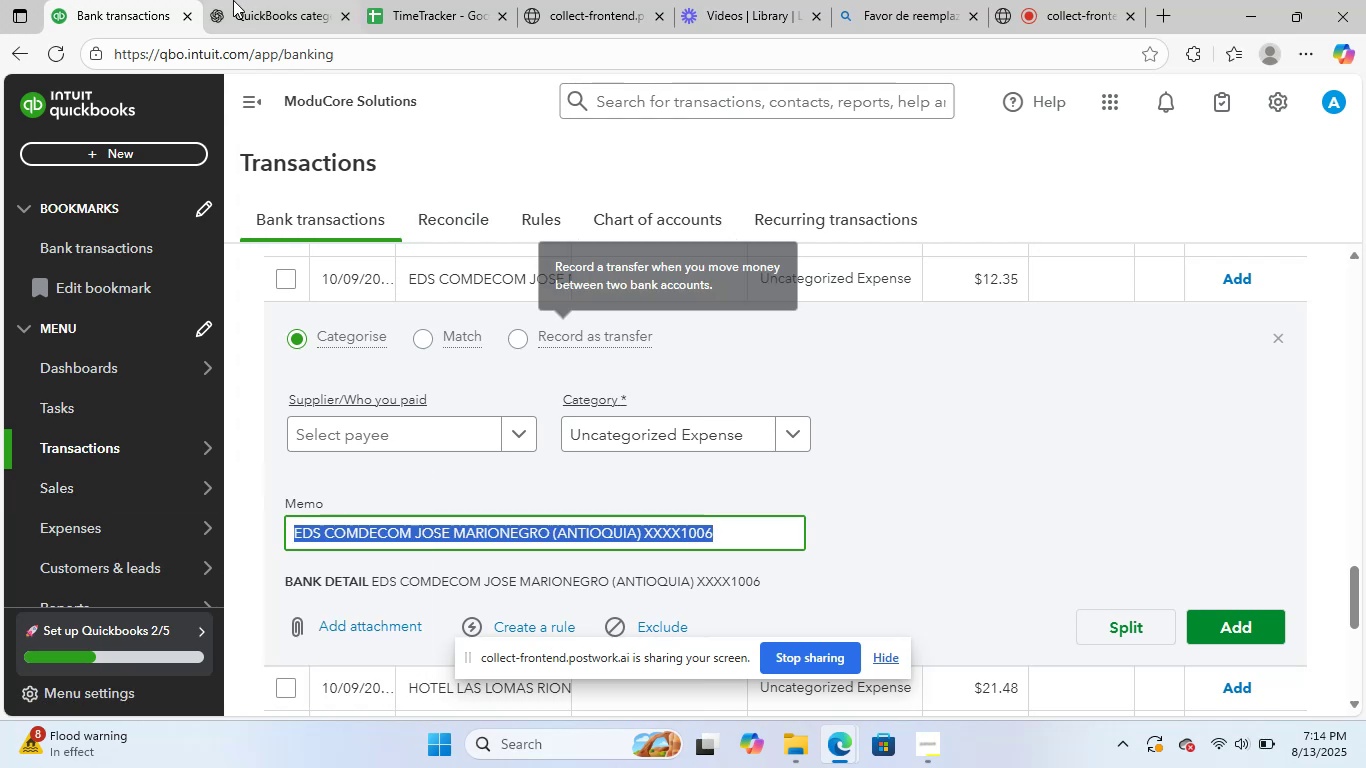 
left_click([230, 0])
 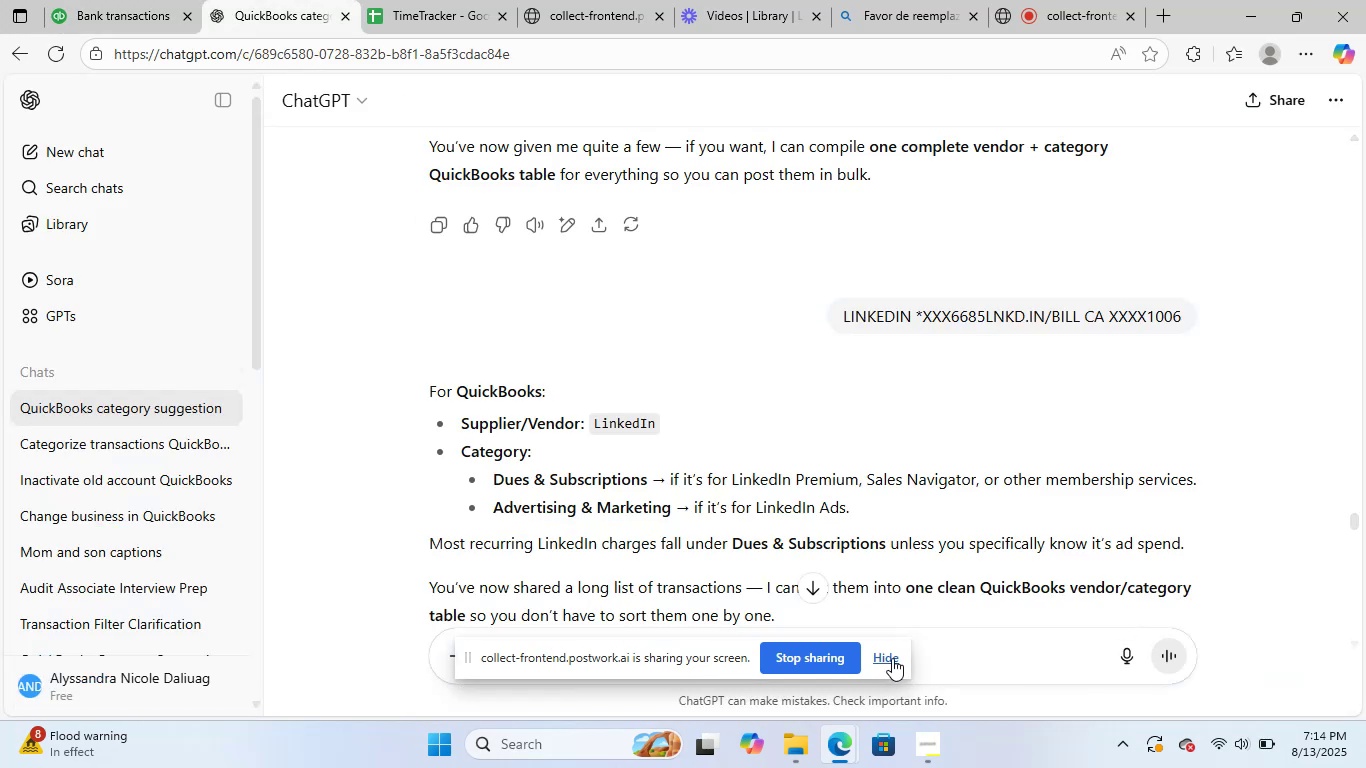 
double_click([733, 660])
 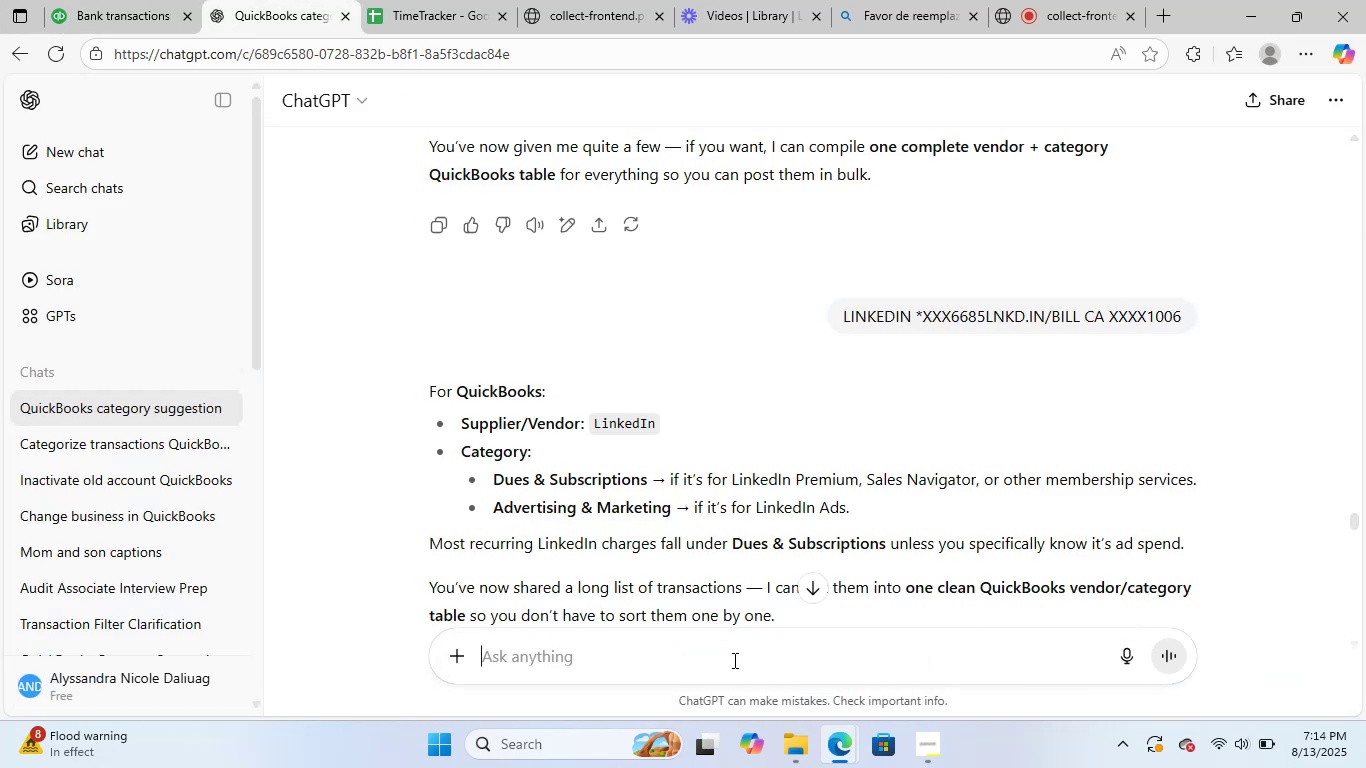 
key(Control+ControlLeft)
 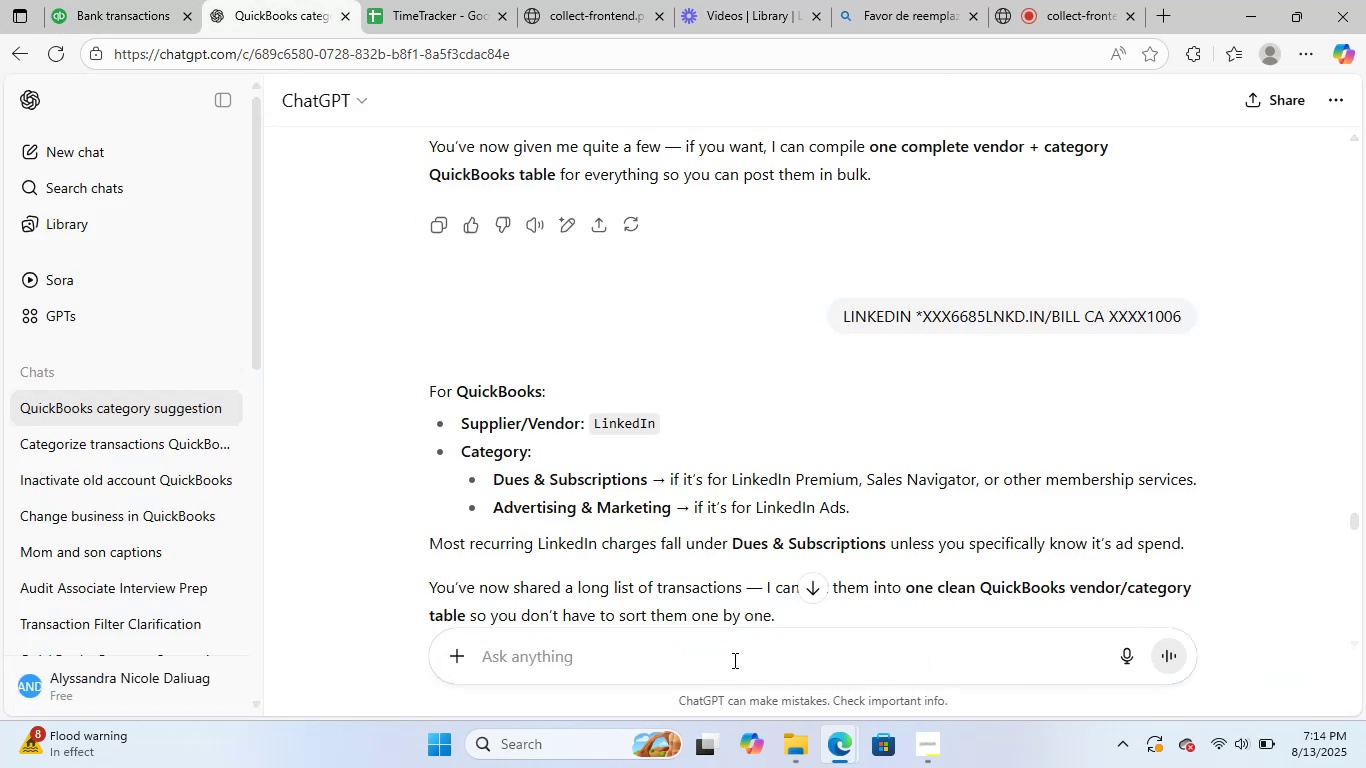 
key(Control+V)
 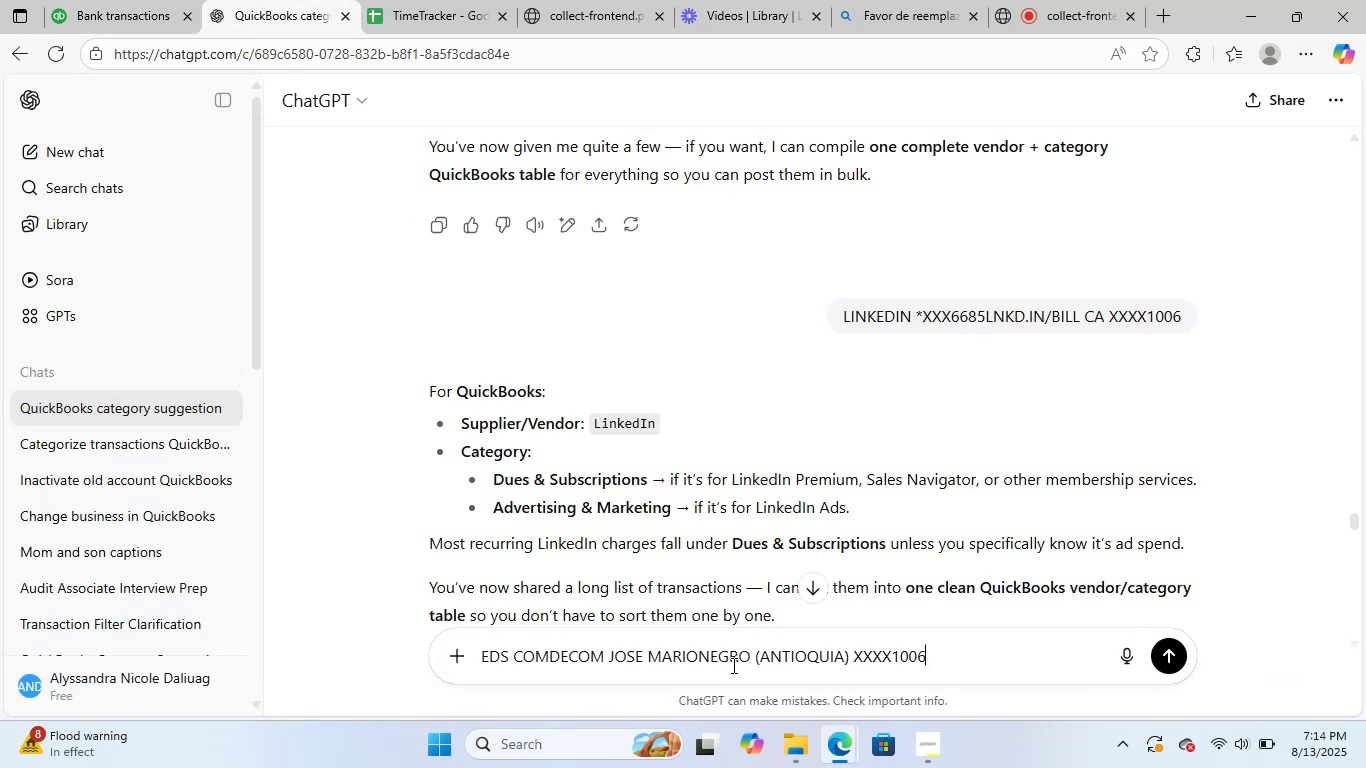 
key(NumpadEnter)
 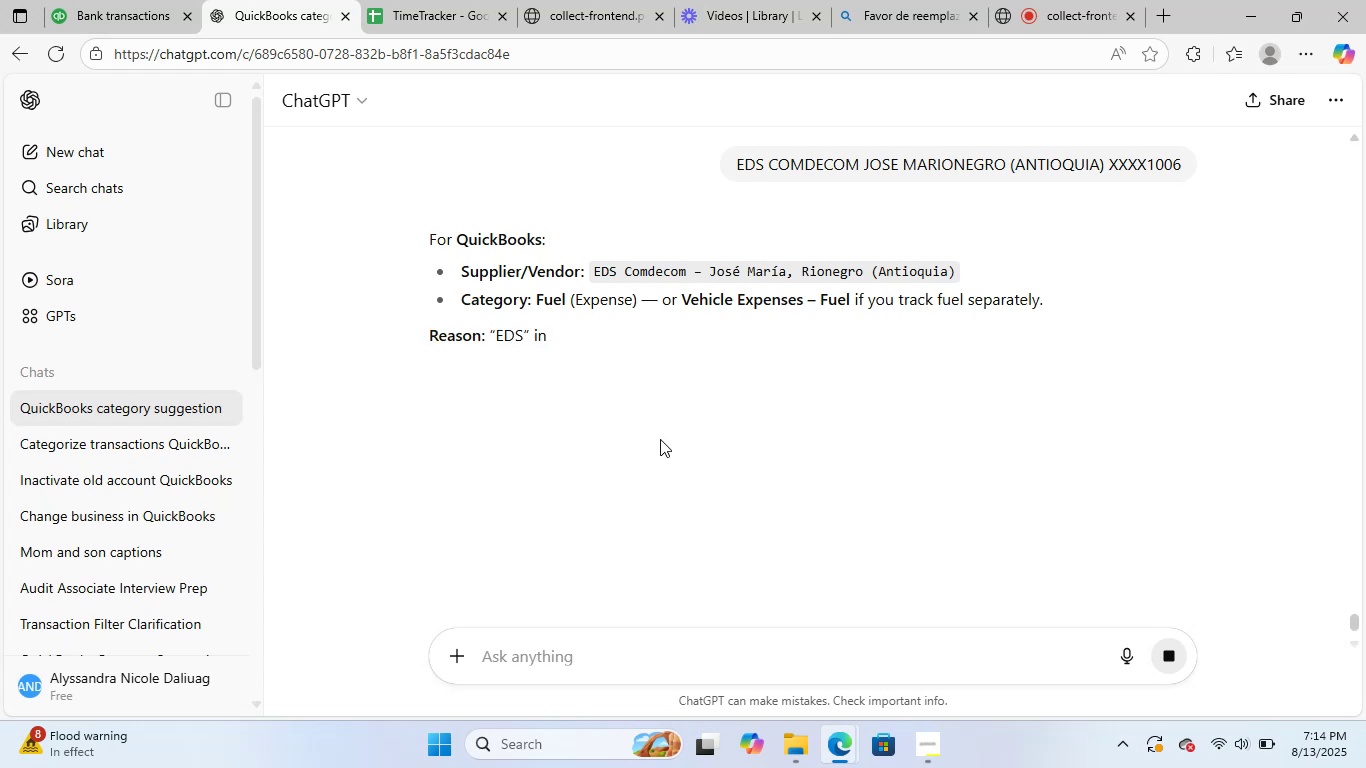 
wait(10.39)
 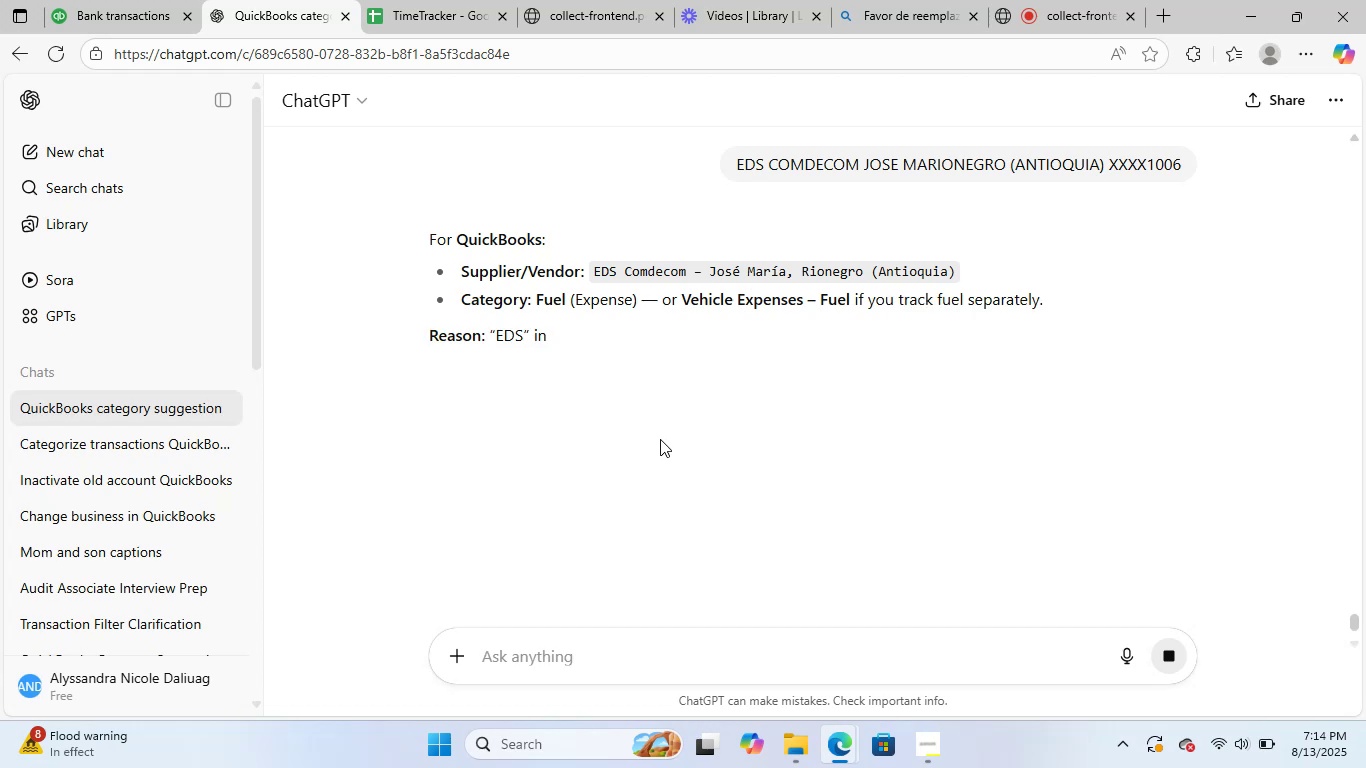 
left_click_drag(start_coordinate=[590, 275], to_coordinate=[689, 276])
 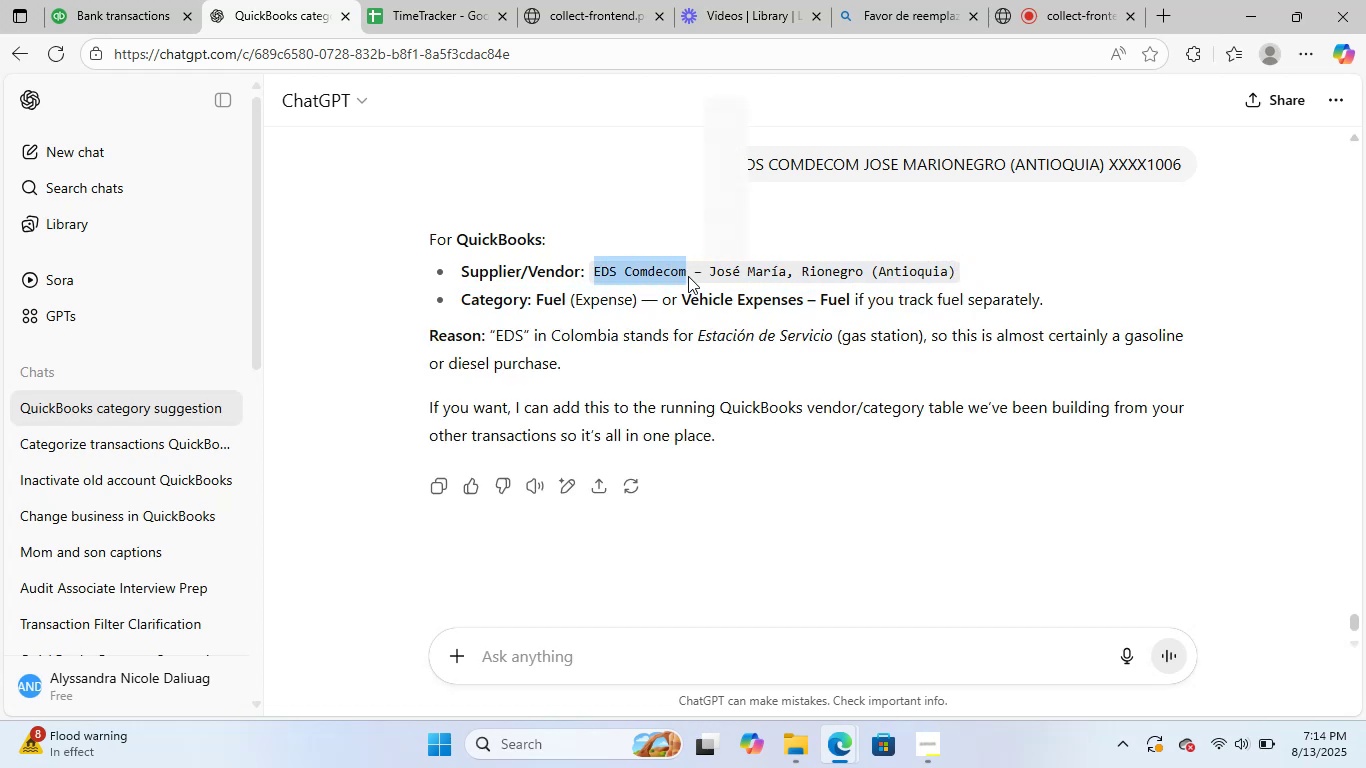 
key(Control+C)
 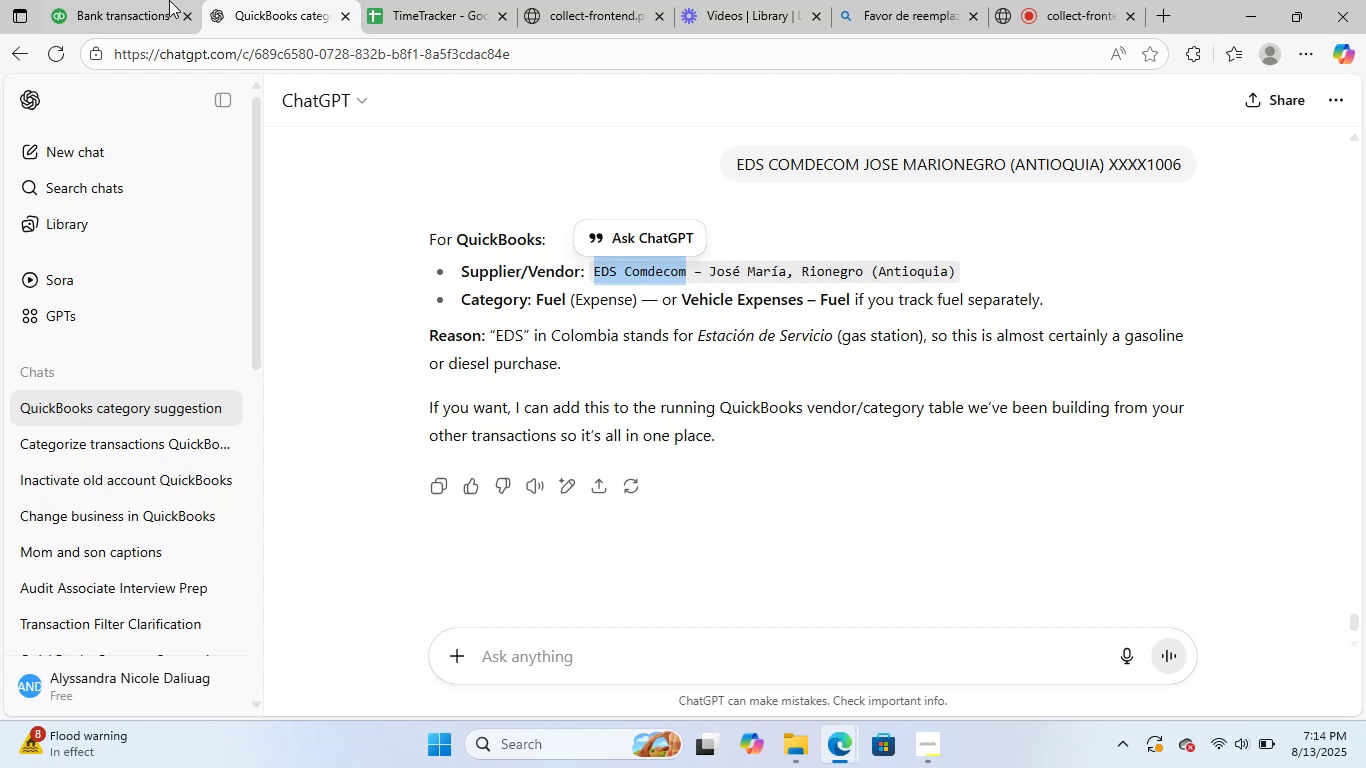 
left_click([126, 0])
 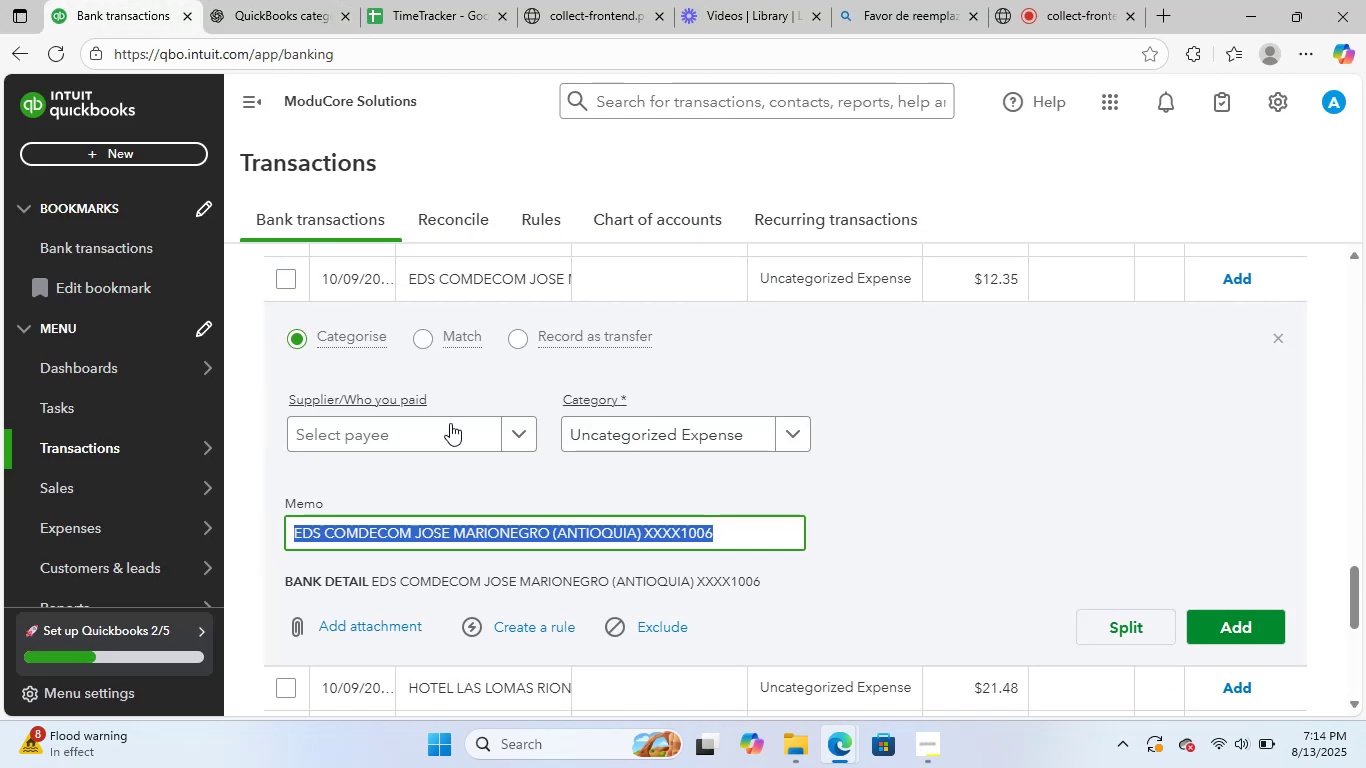 
left_click([453, 436])
 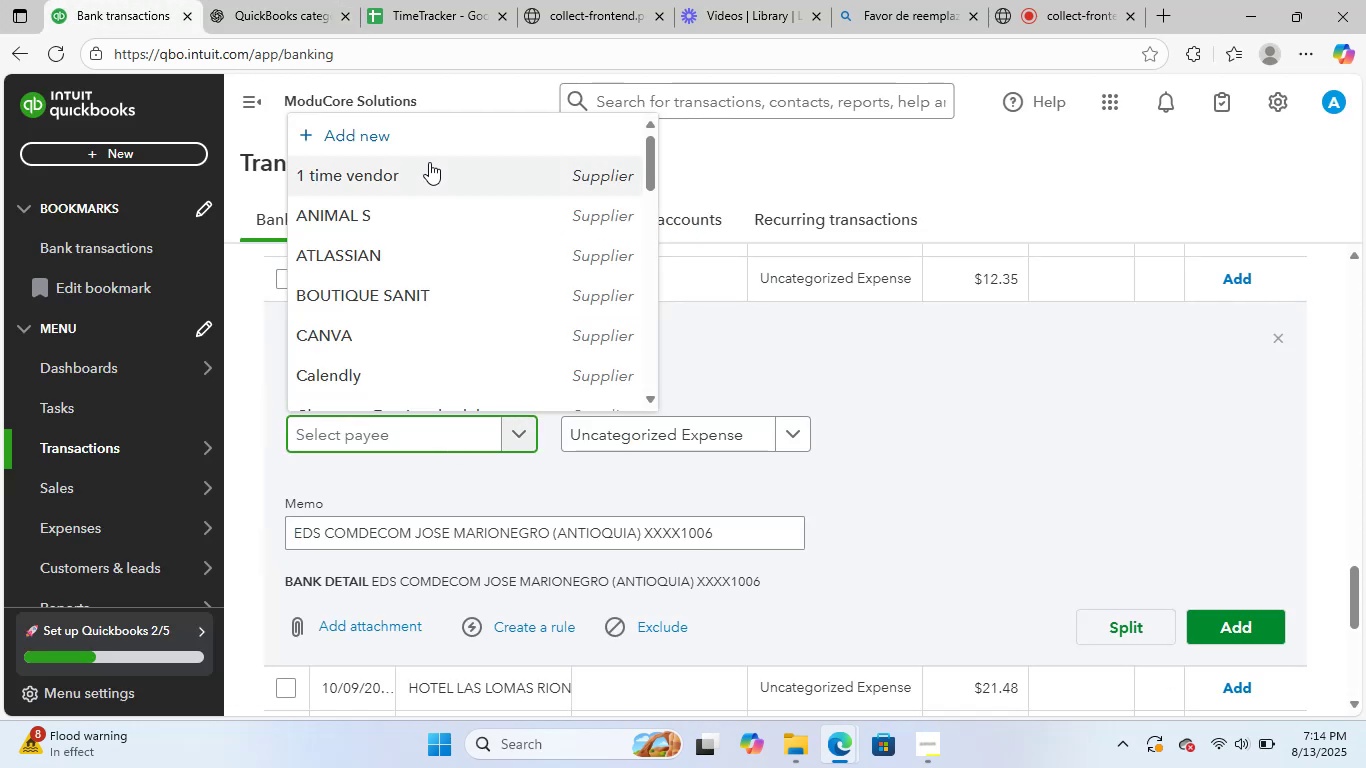 
left_click([437, 143])
 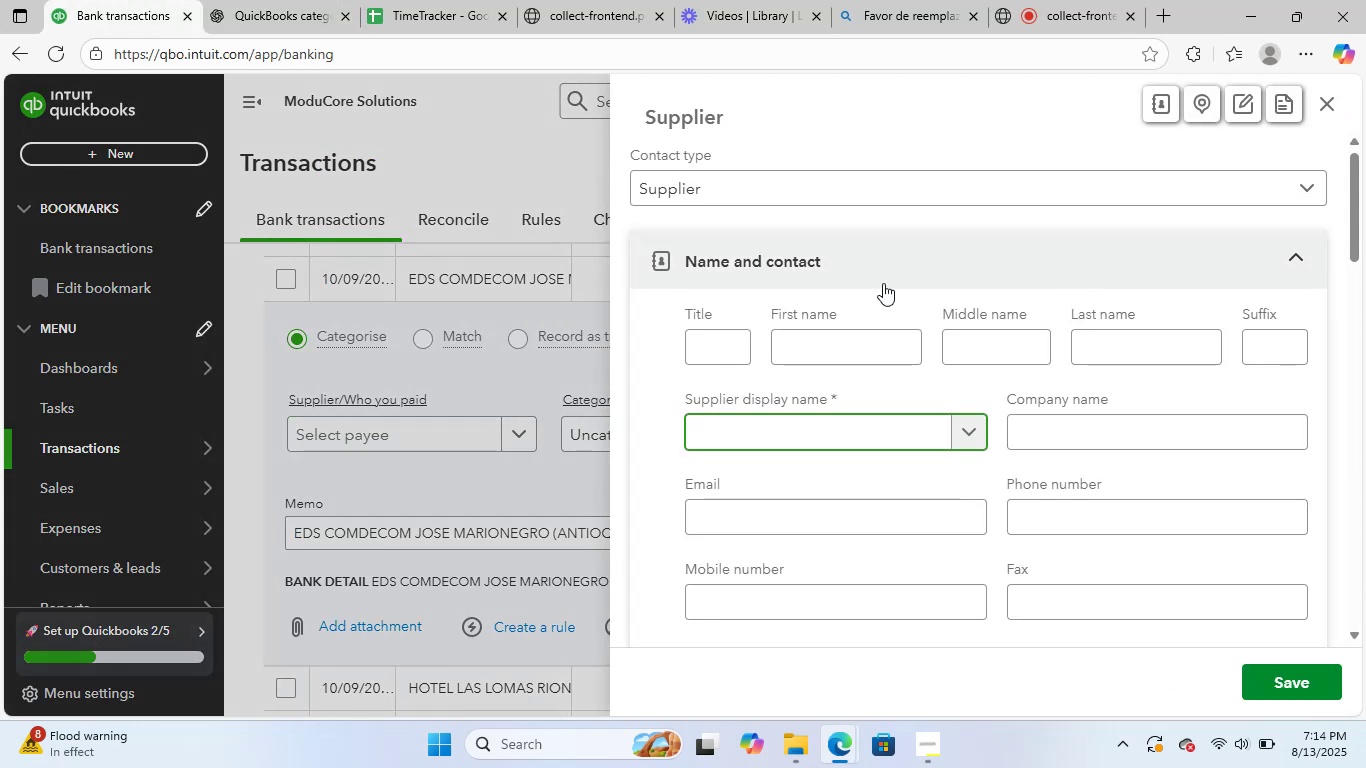 
left_click([756, 434])
 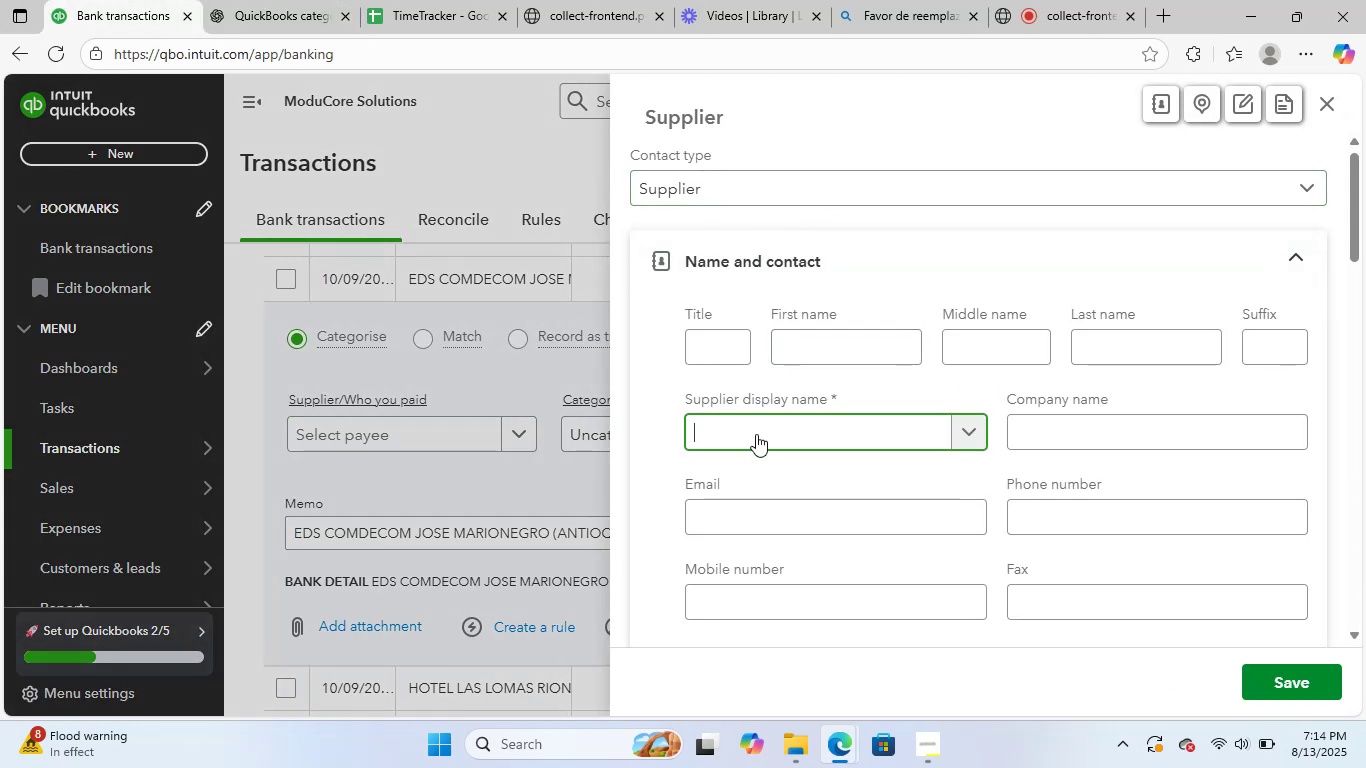 
key(Control+ControlLeft)
 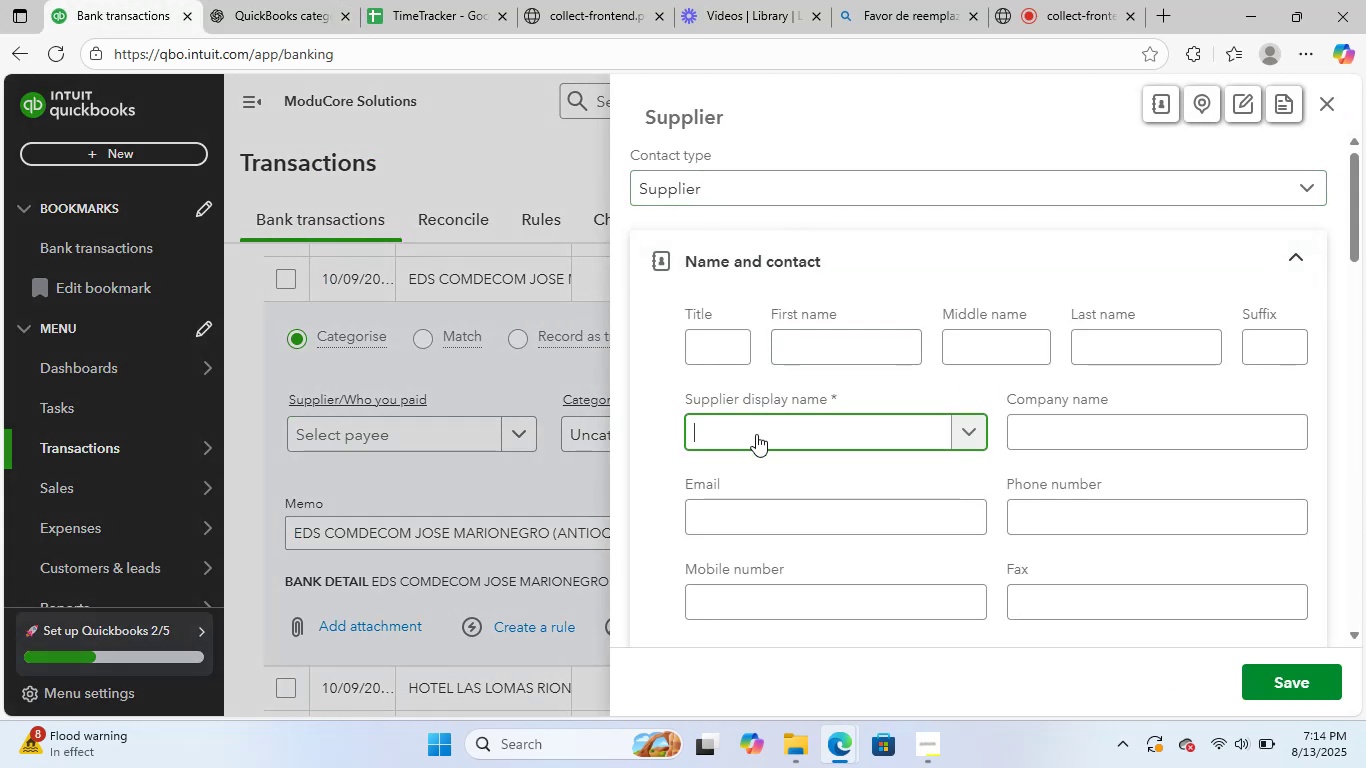 
key(Control+V)
 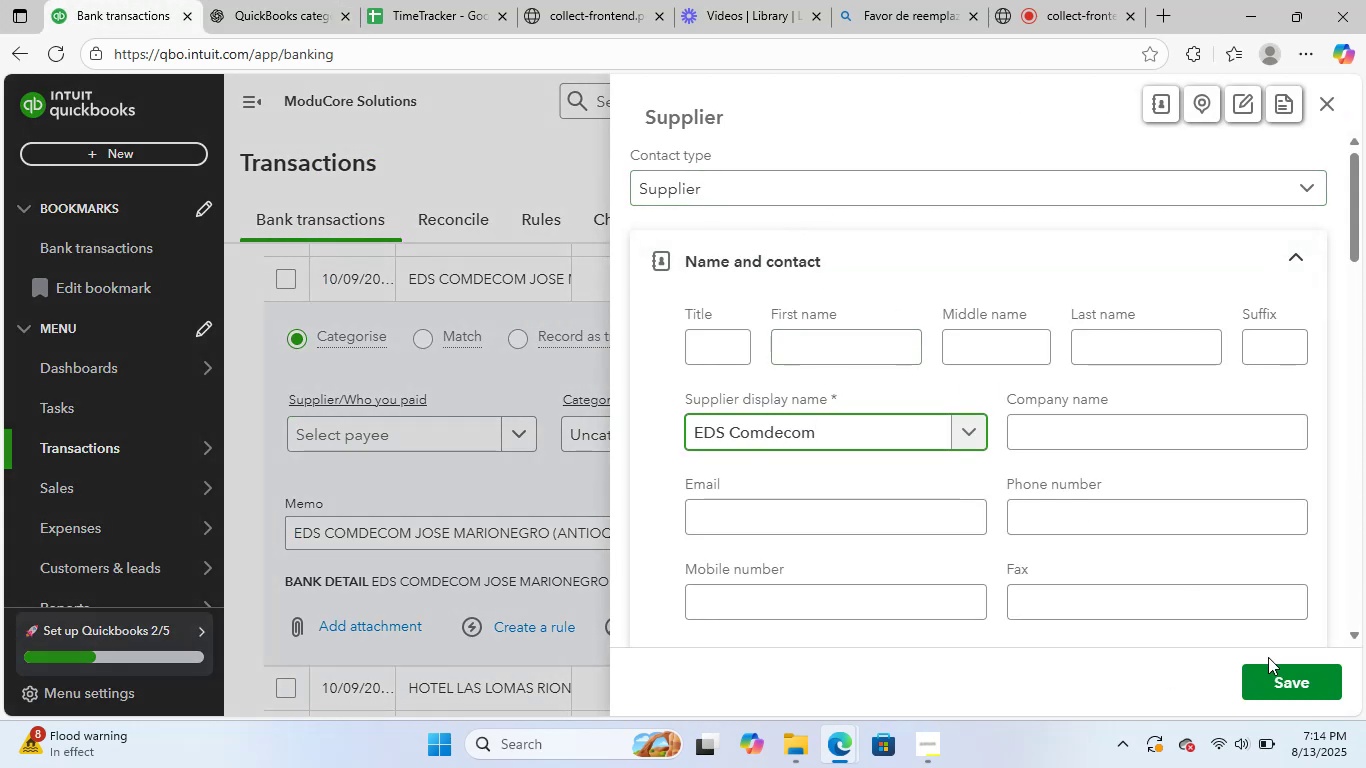 
left_click([1278, 672])
 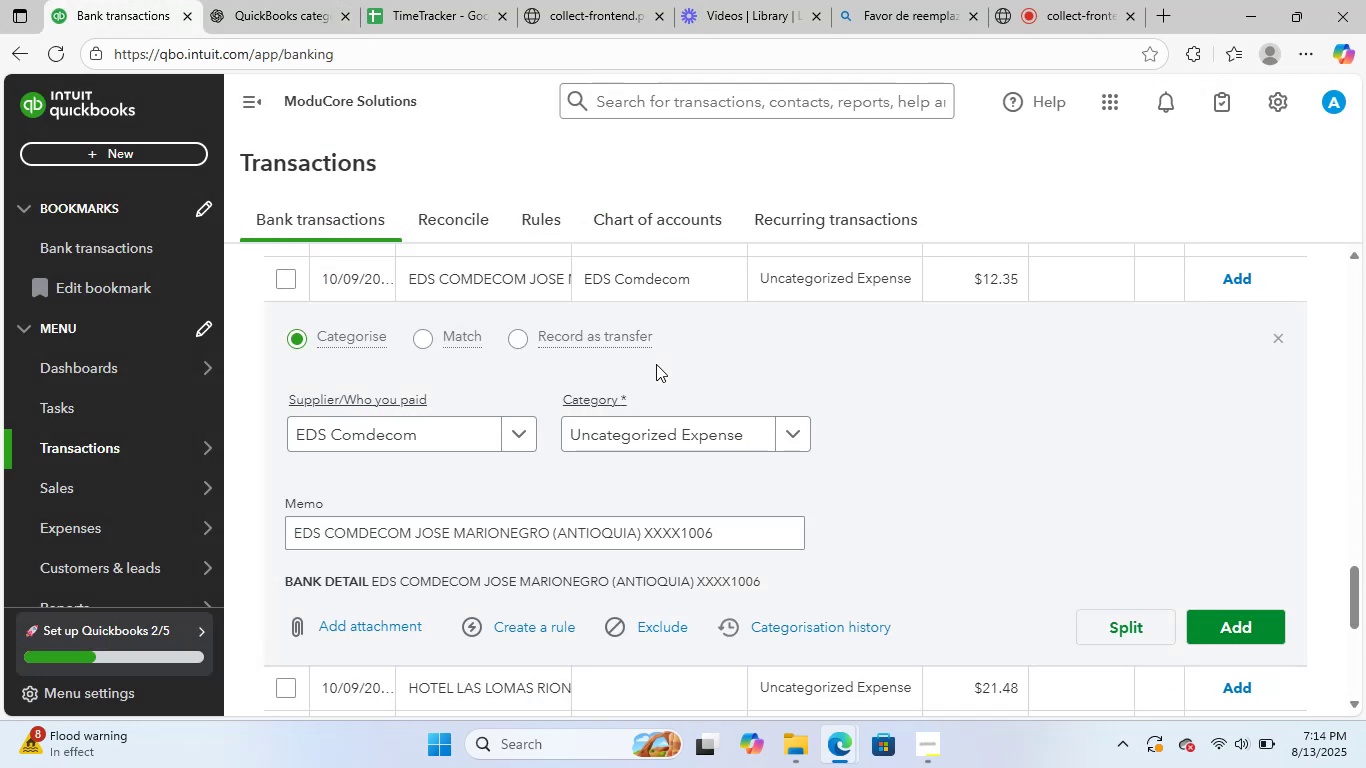 
left_click([627, 430])
 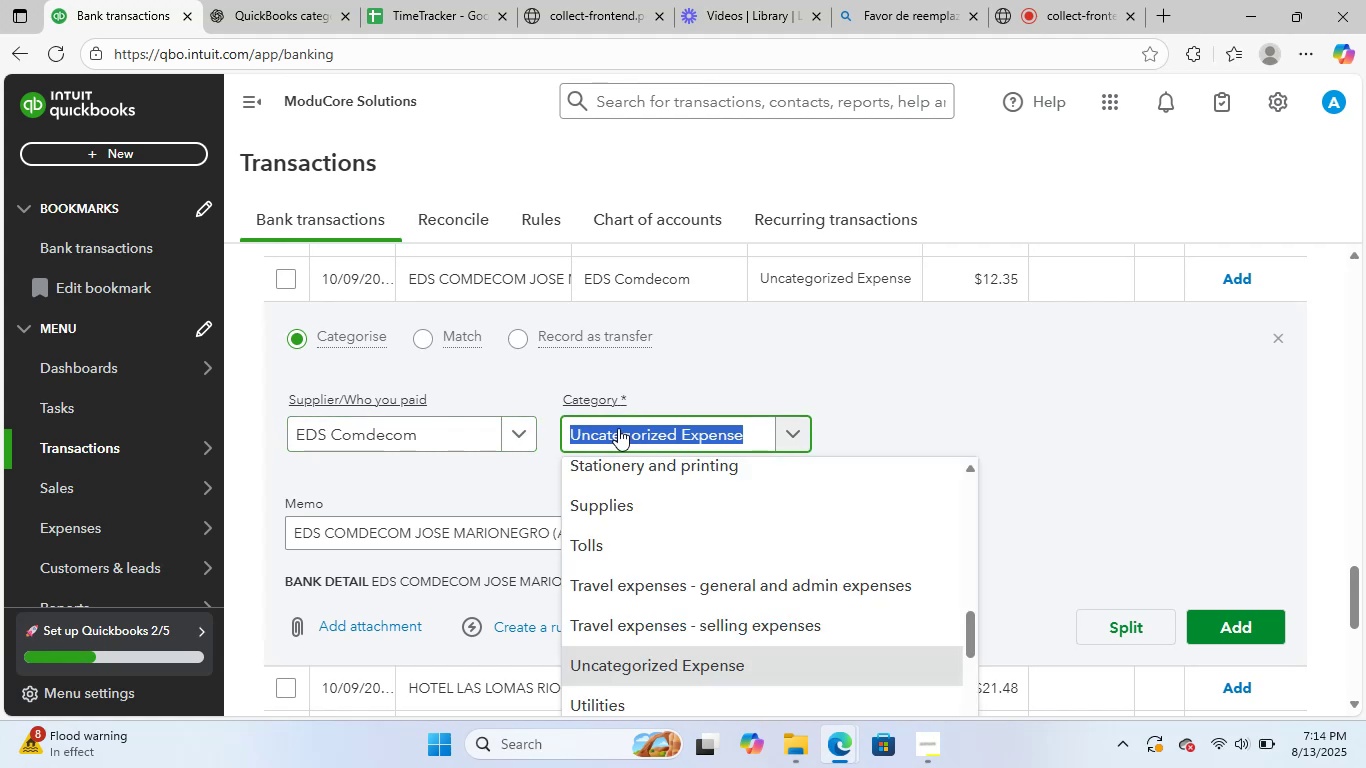 
type(fue)
 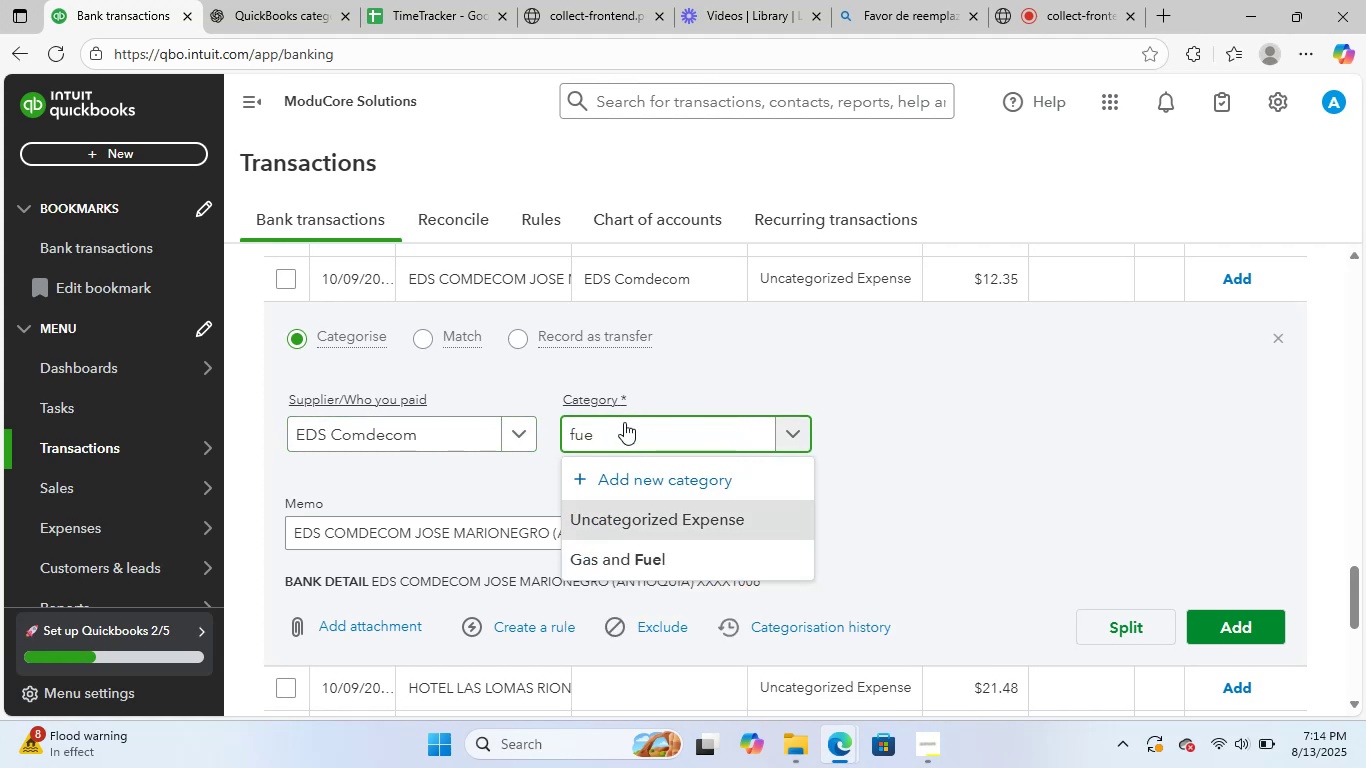 
left_click([674, 554])
 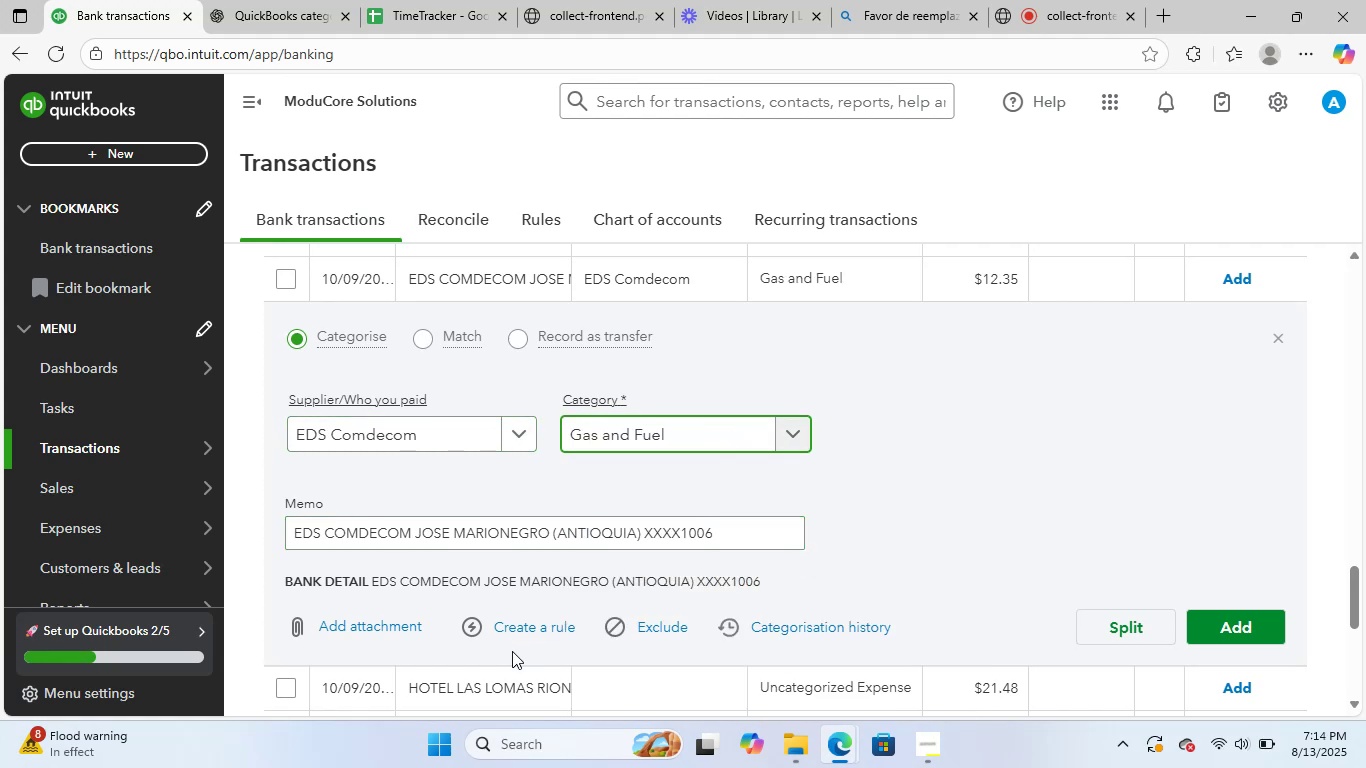 
left_click([532, 629])
 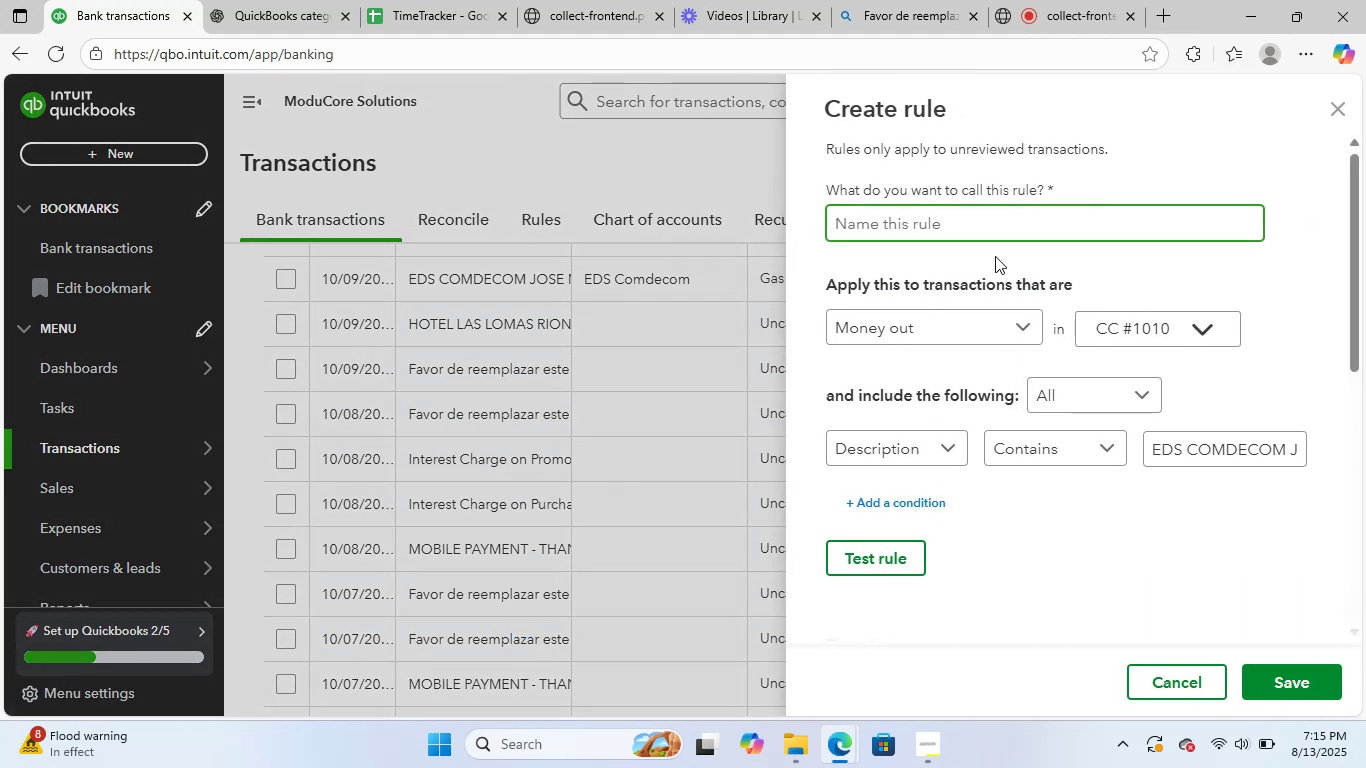 
left_click([1005, 234])
 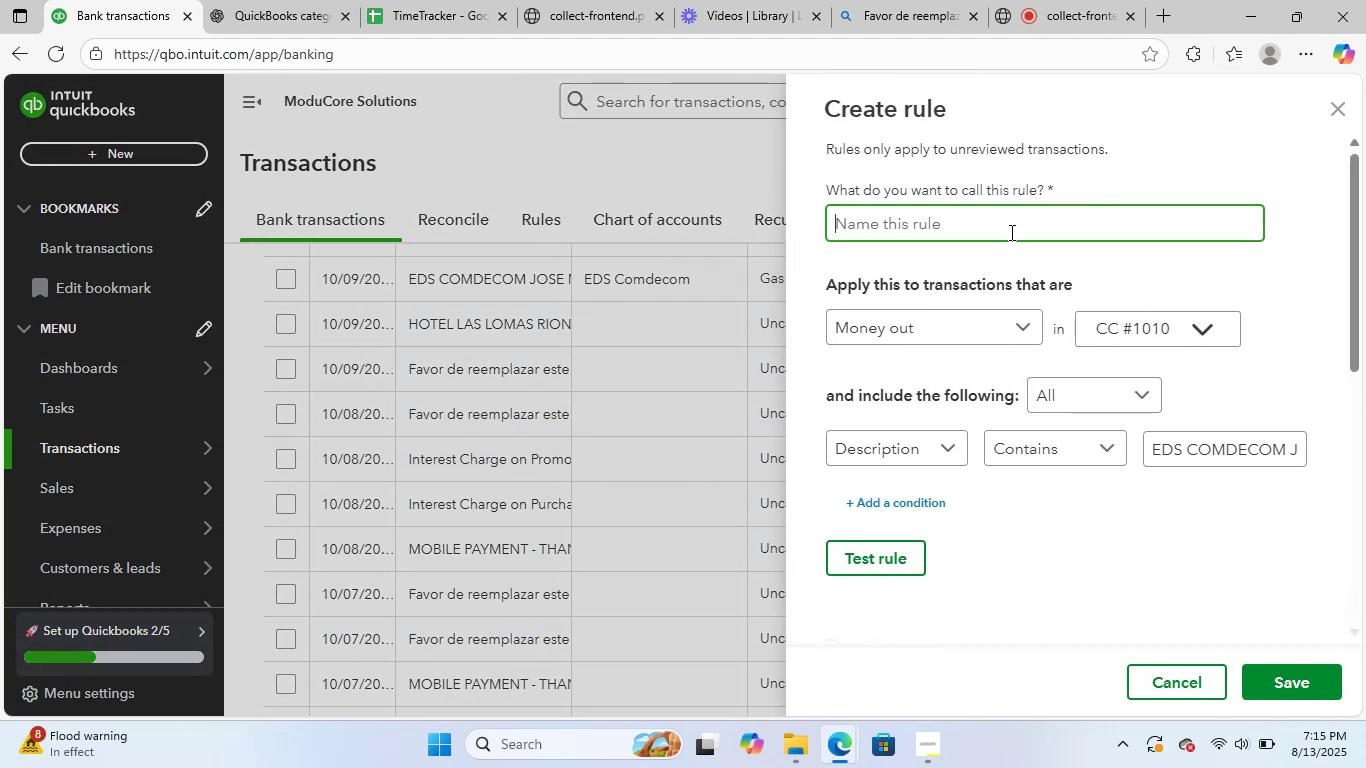 
type(EDS)
 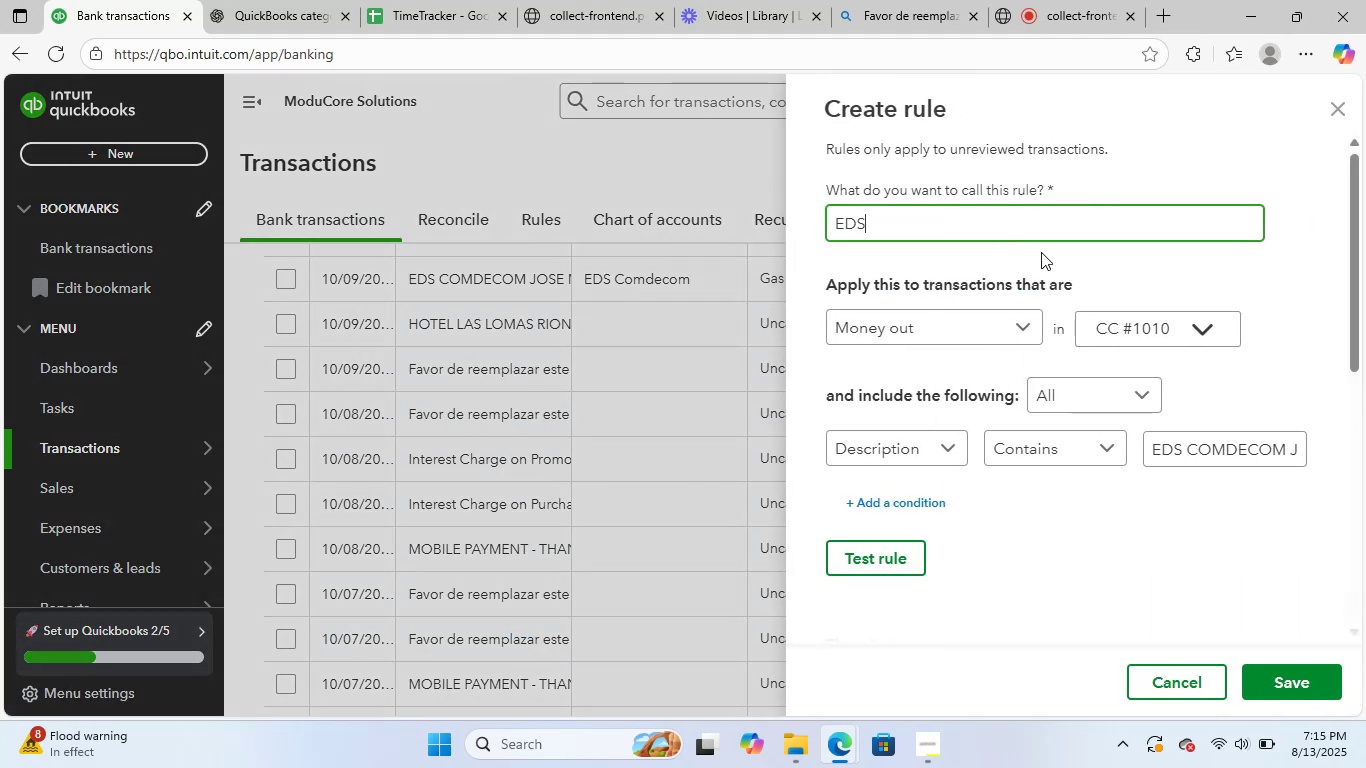 
scroll: coordinate [1120, 518], scroll_direction: down, amount: 3.0
 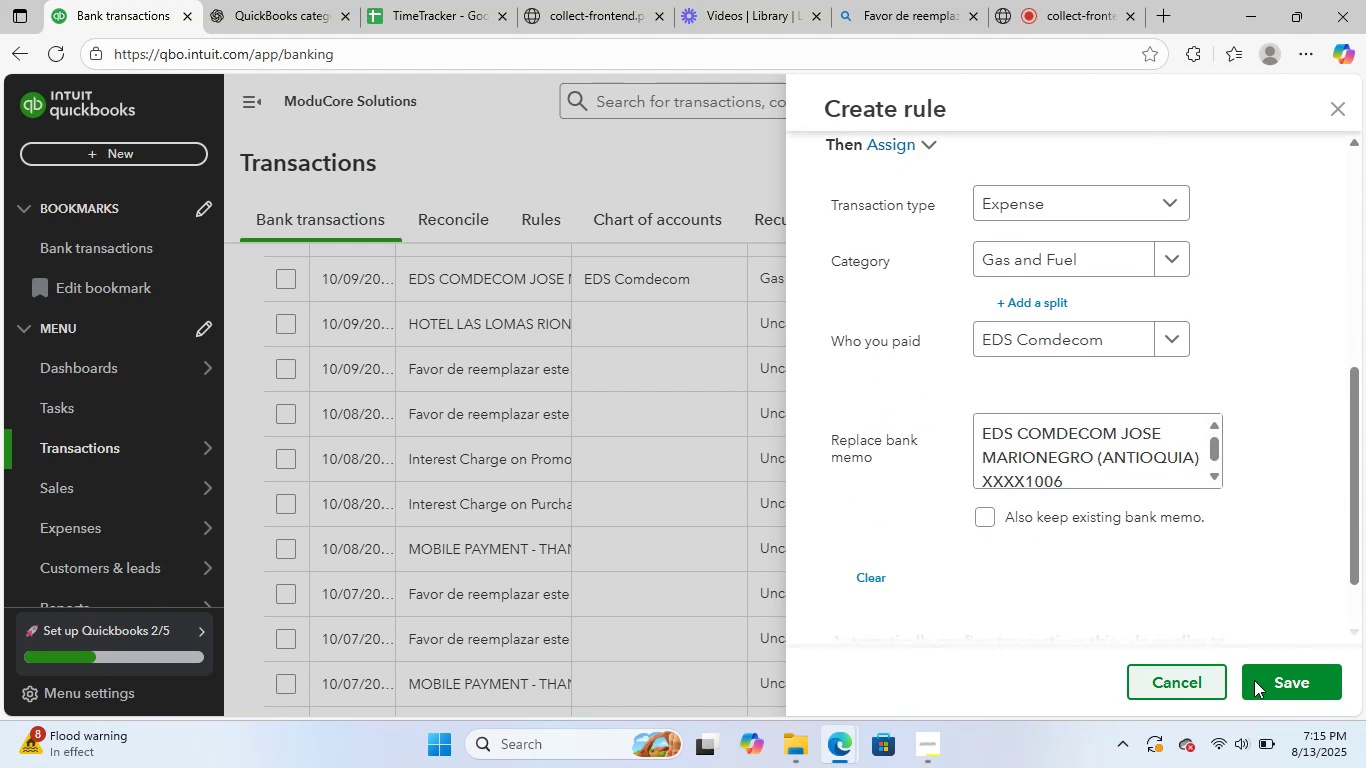 
left_click([1300, 679])
 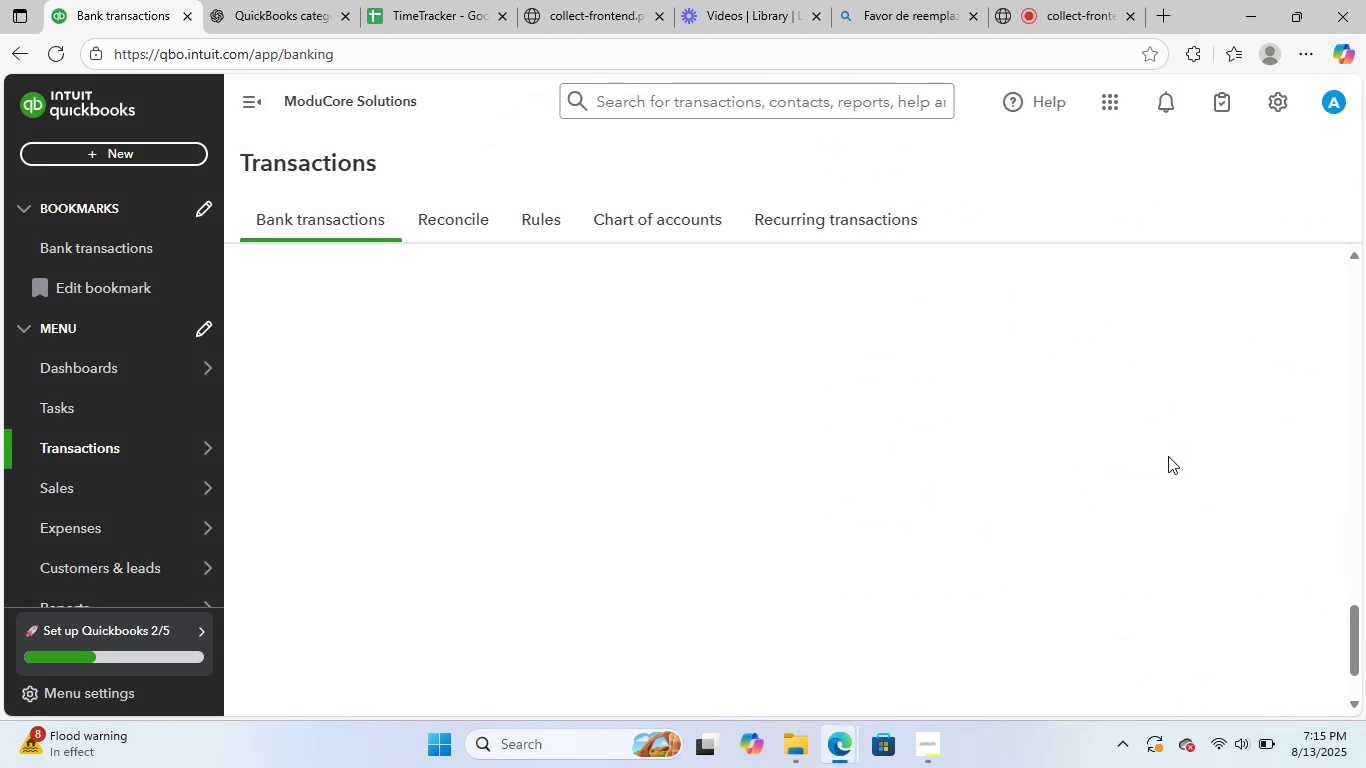 
wait(5.15)
 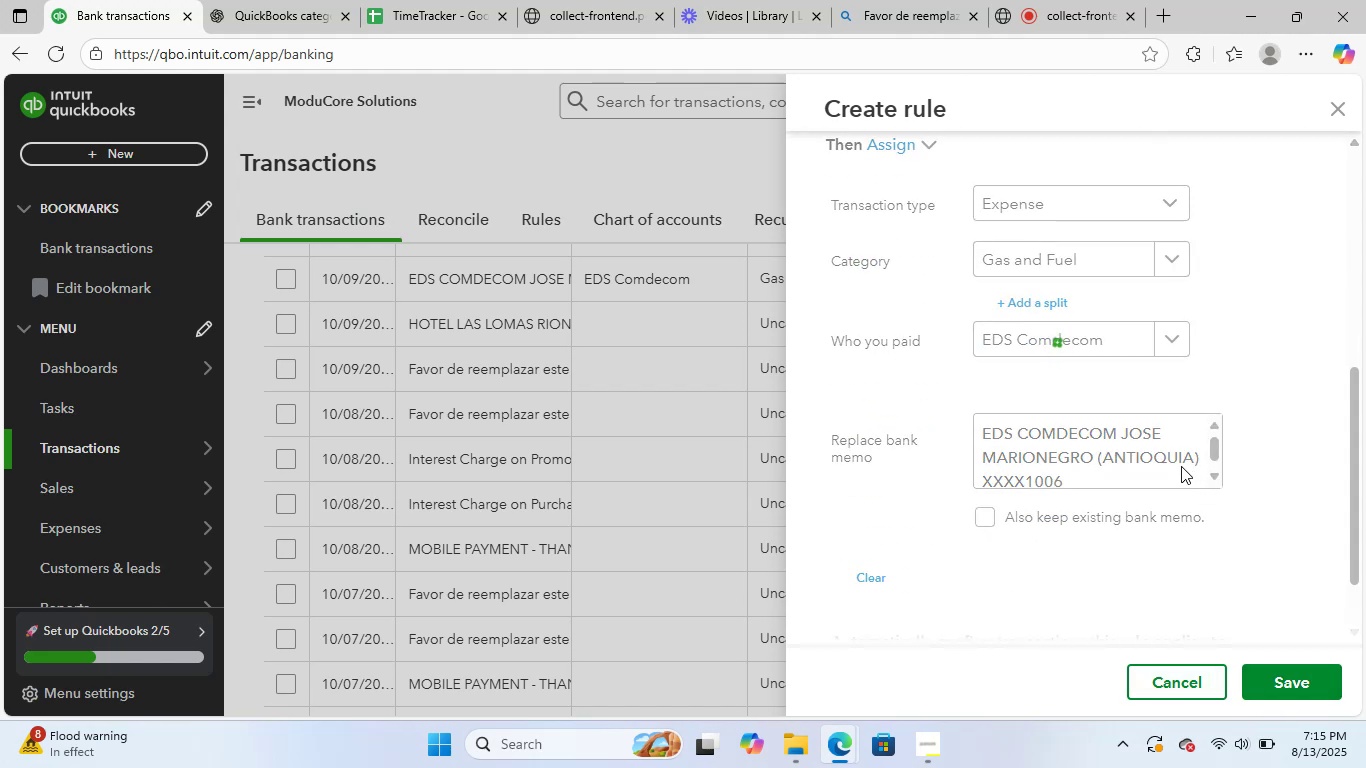 
scroll: coordinate [697, 430], scroll_direction: up, amount: 16.0
 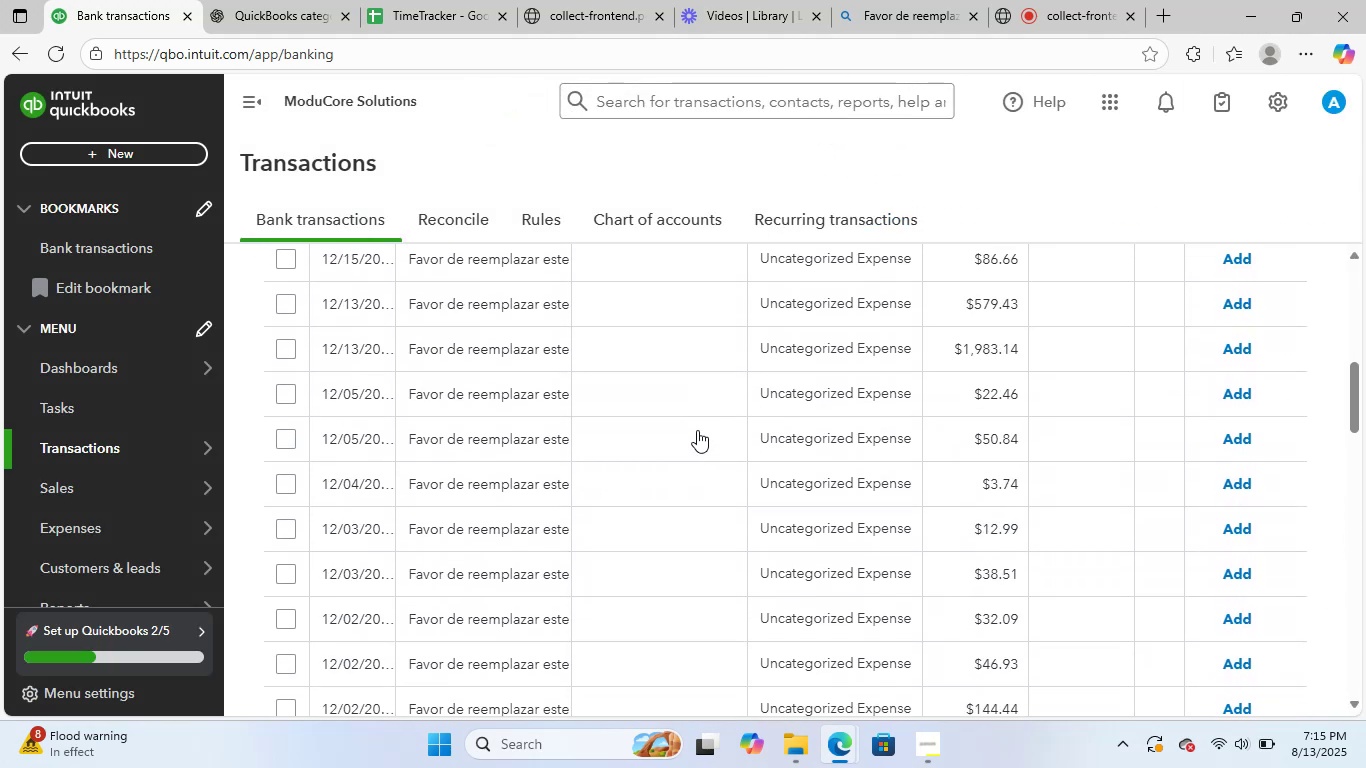 
scroll: coordinate [696, 407], scroll_direction: down, amount: 15.0
 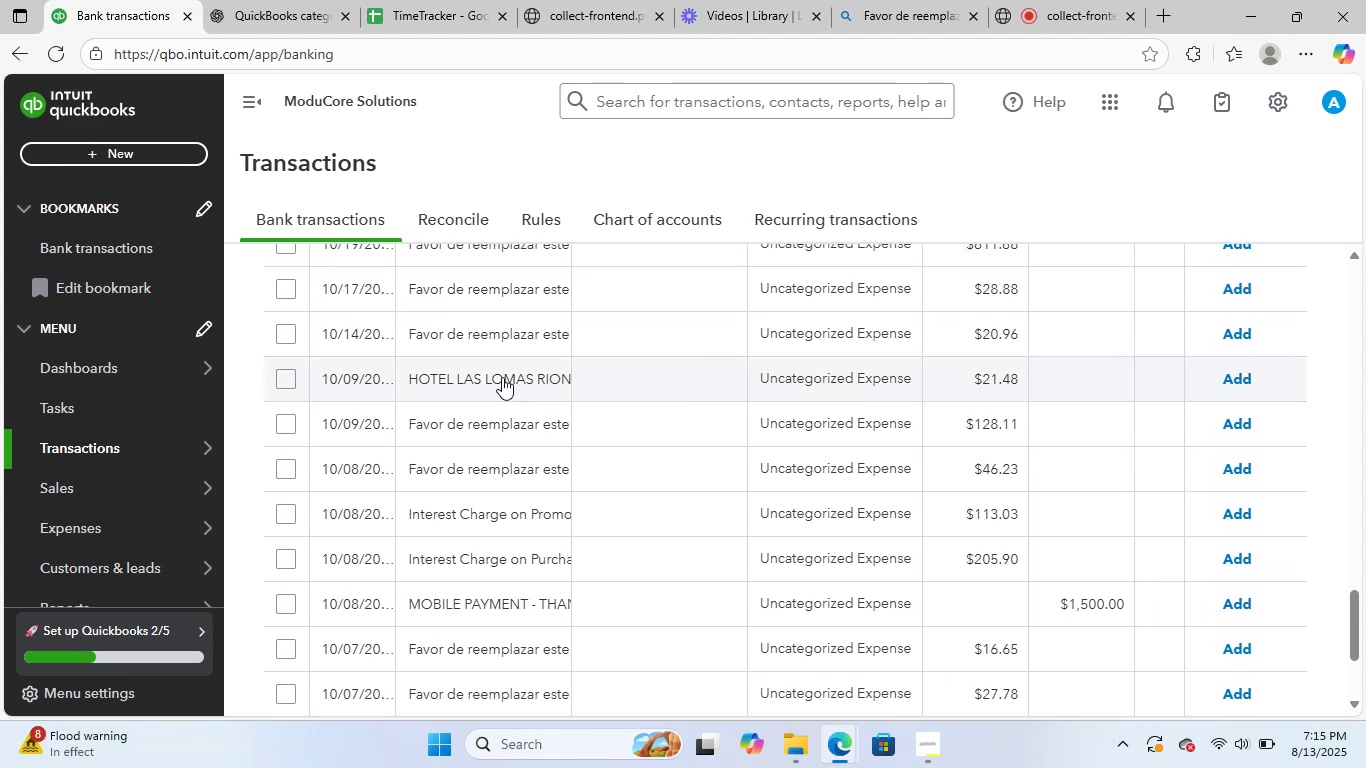 
left_click([494, 374])
 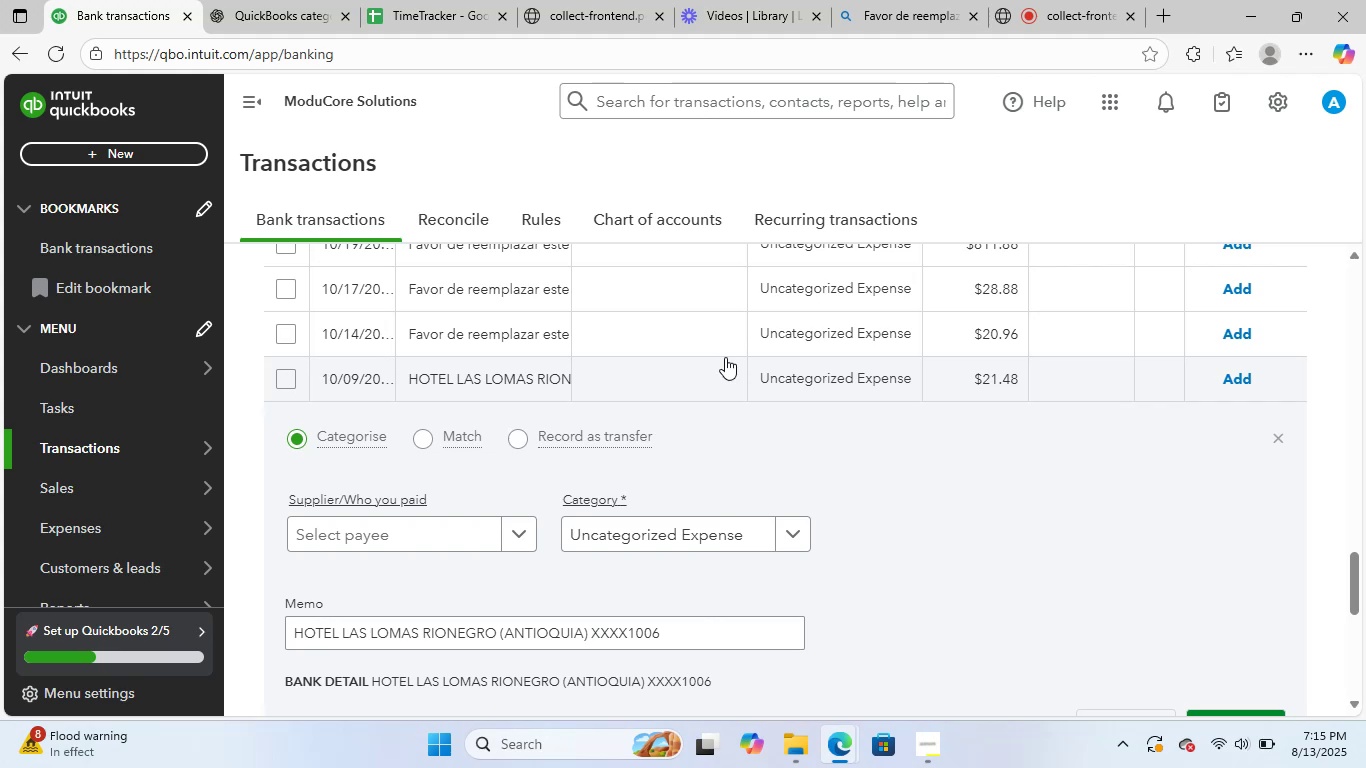 
wait(20.81)
 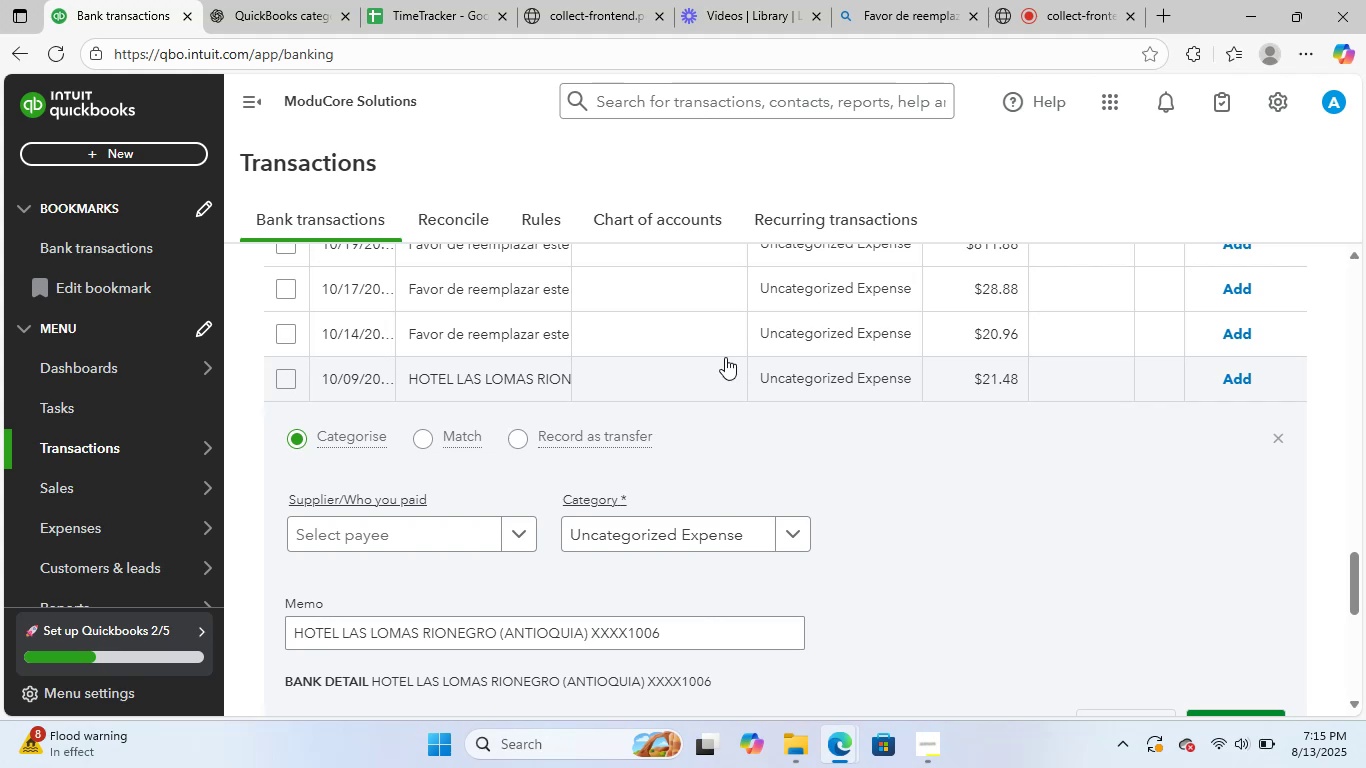 
left_click_drag(start_coordinate=[674, 626], to_coordinate=[202, 631])
 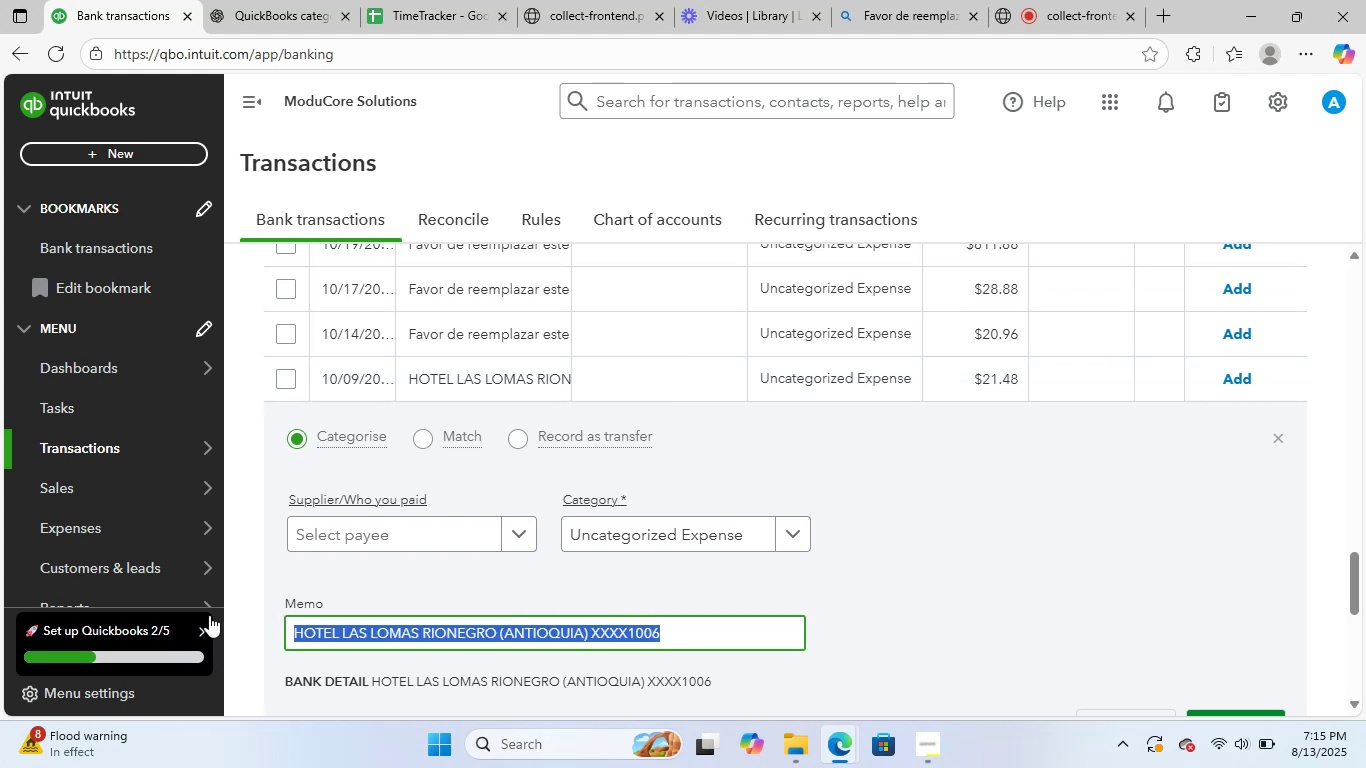 
key(Control+C)
 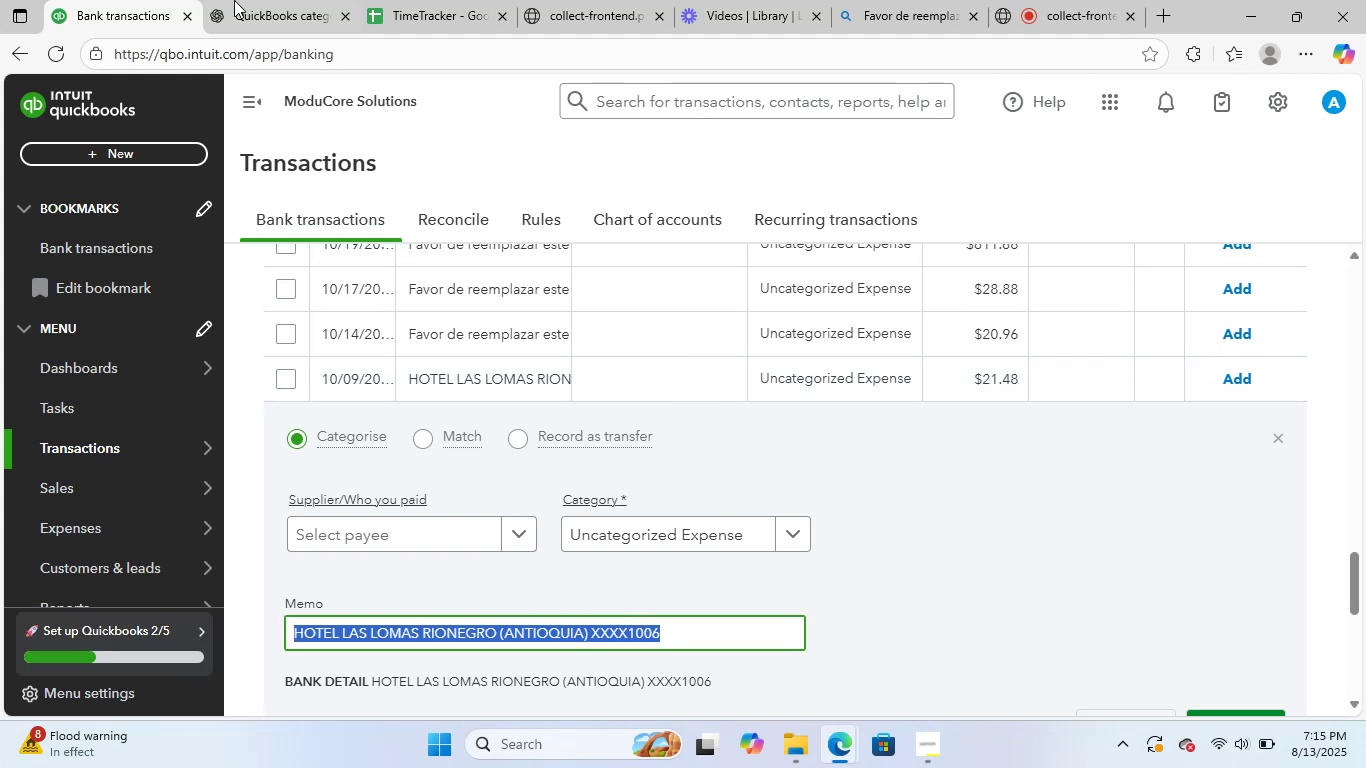 
left_click([225, 0])
 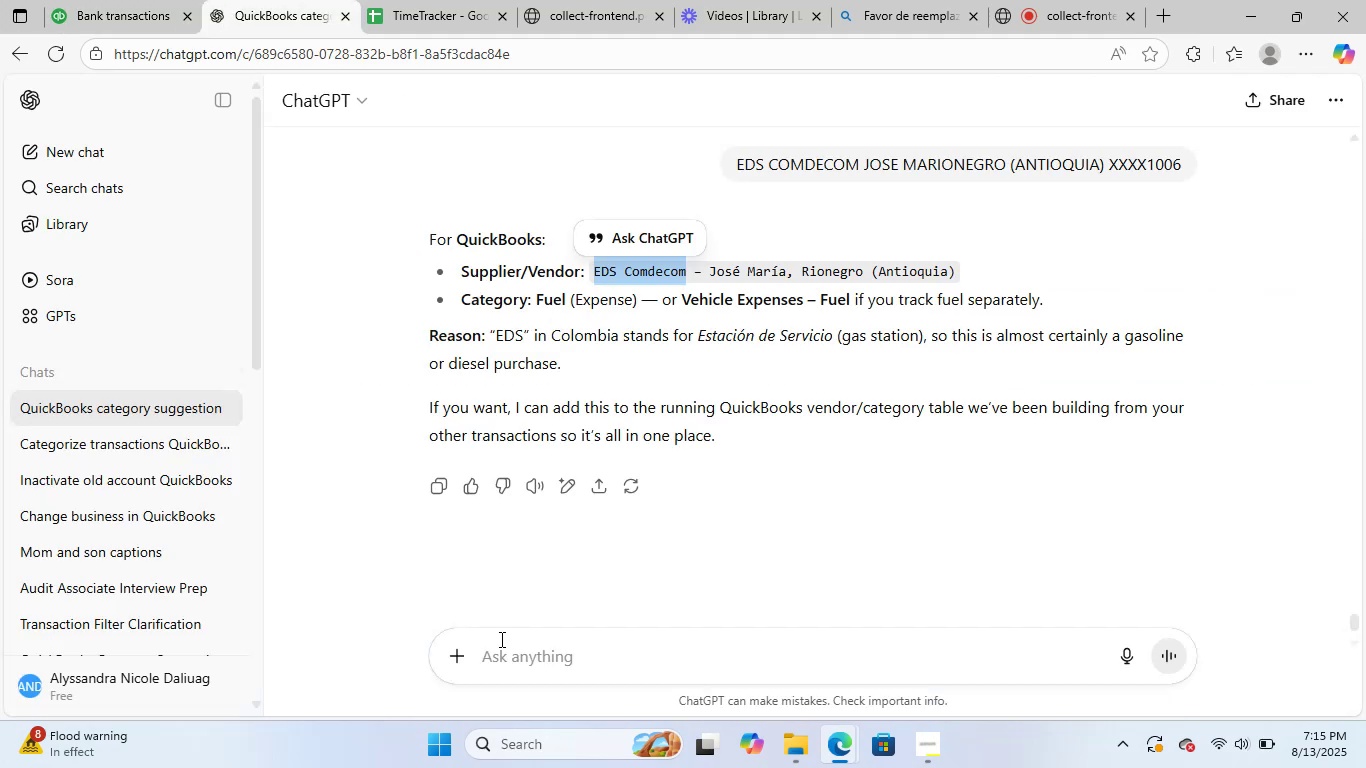 
key(Control+ControlLeft)
 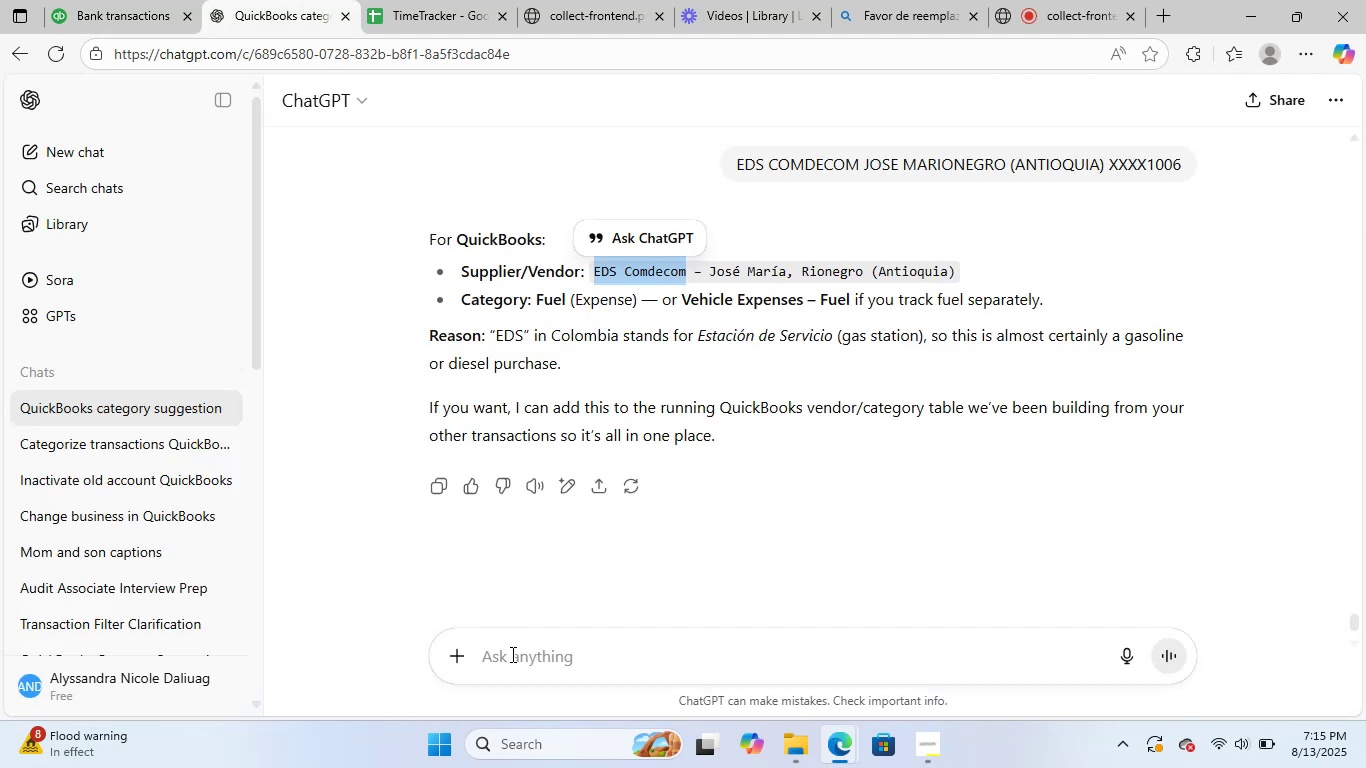 
left_click([511, 654])
 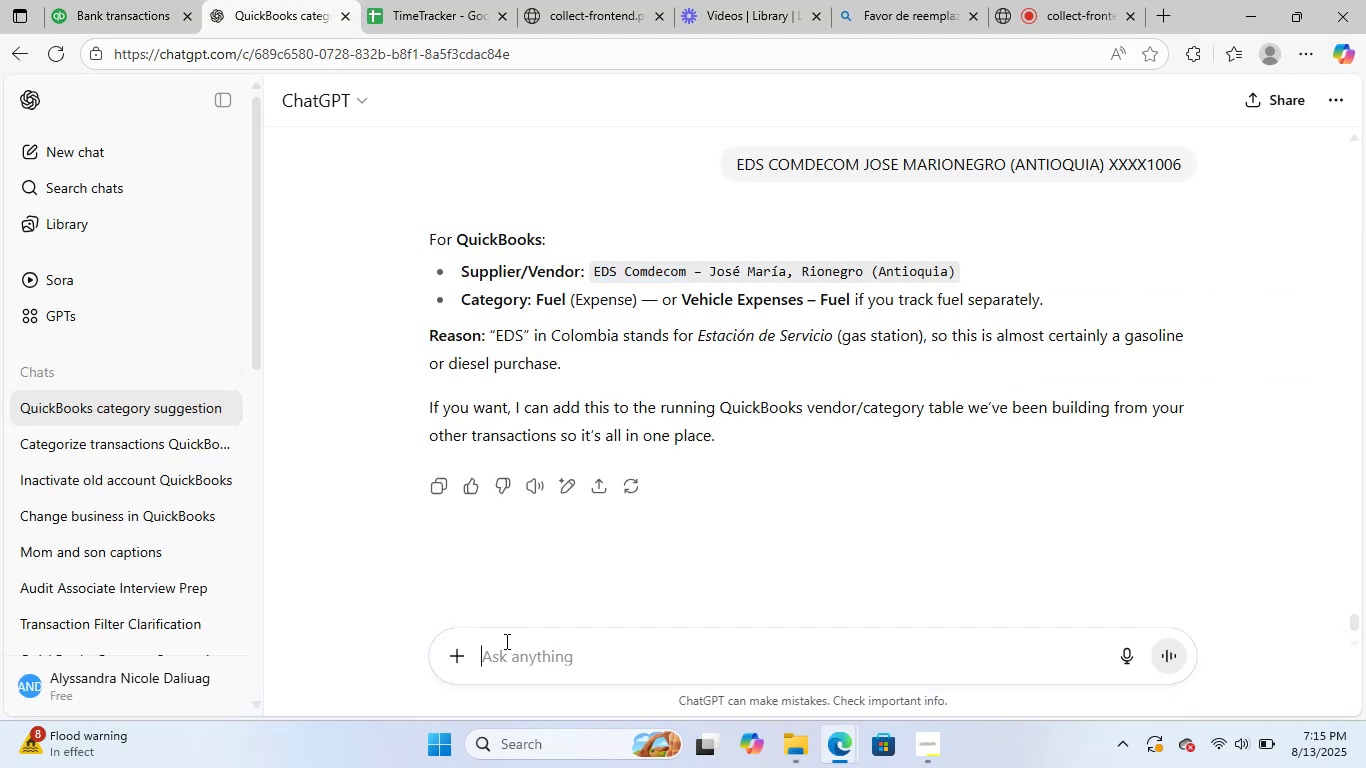 
key(Control+V)
 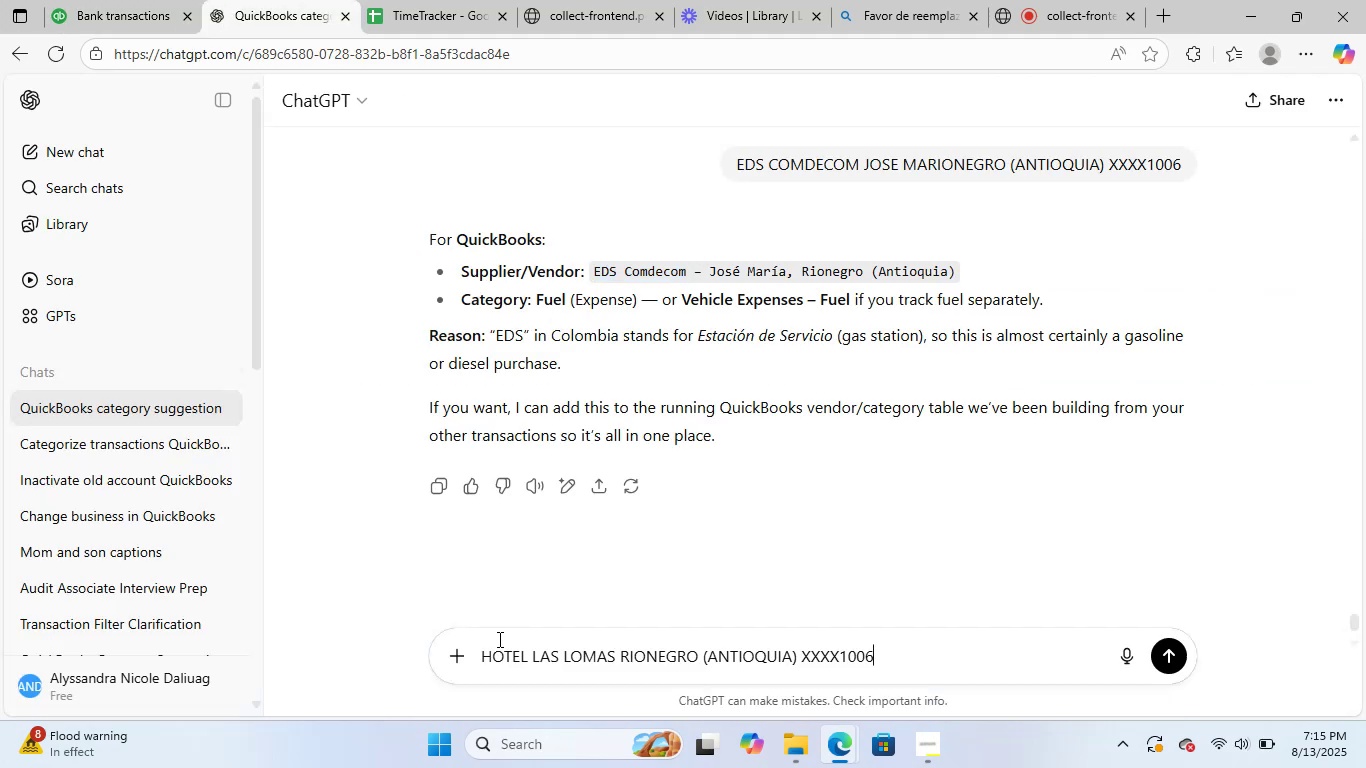 
key(NumpadEnter)
 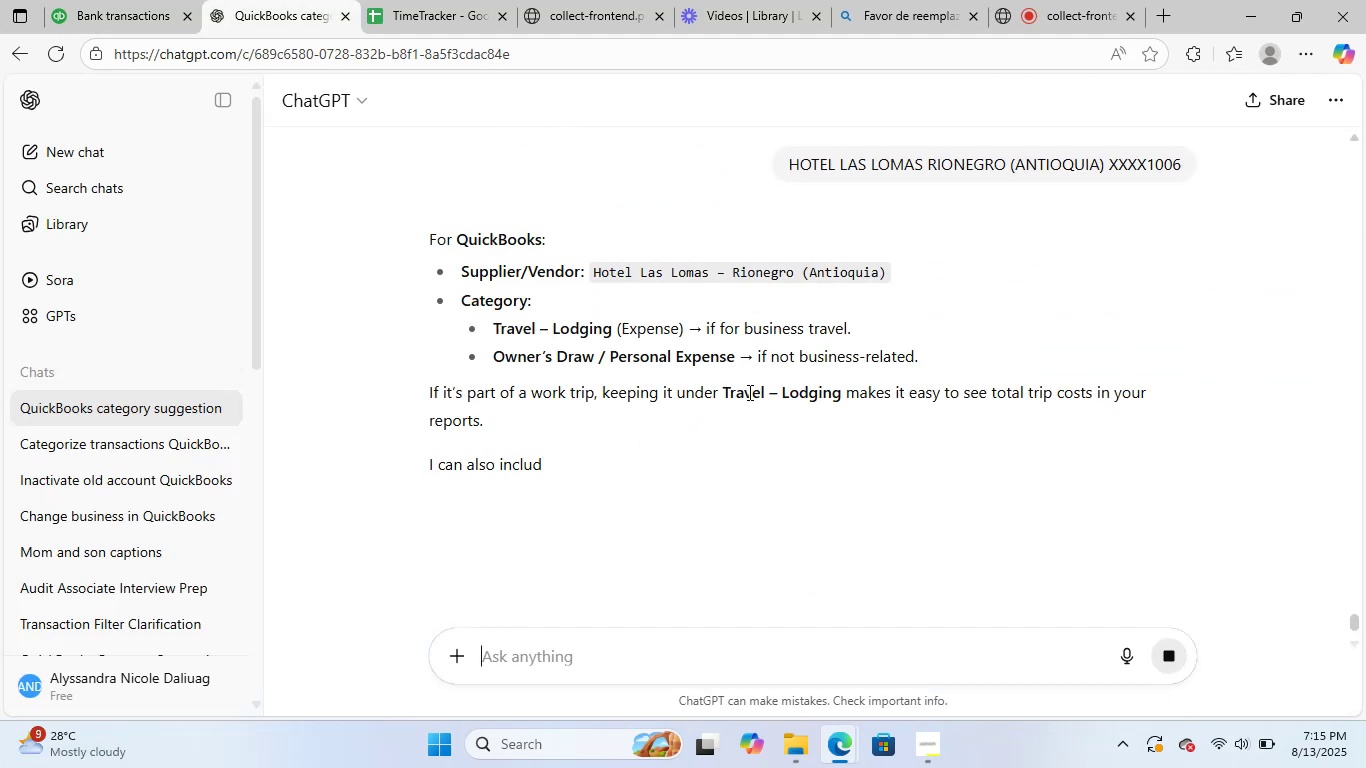 
wait(5.26)
 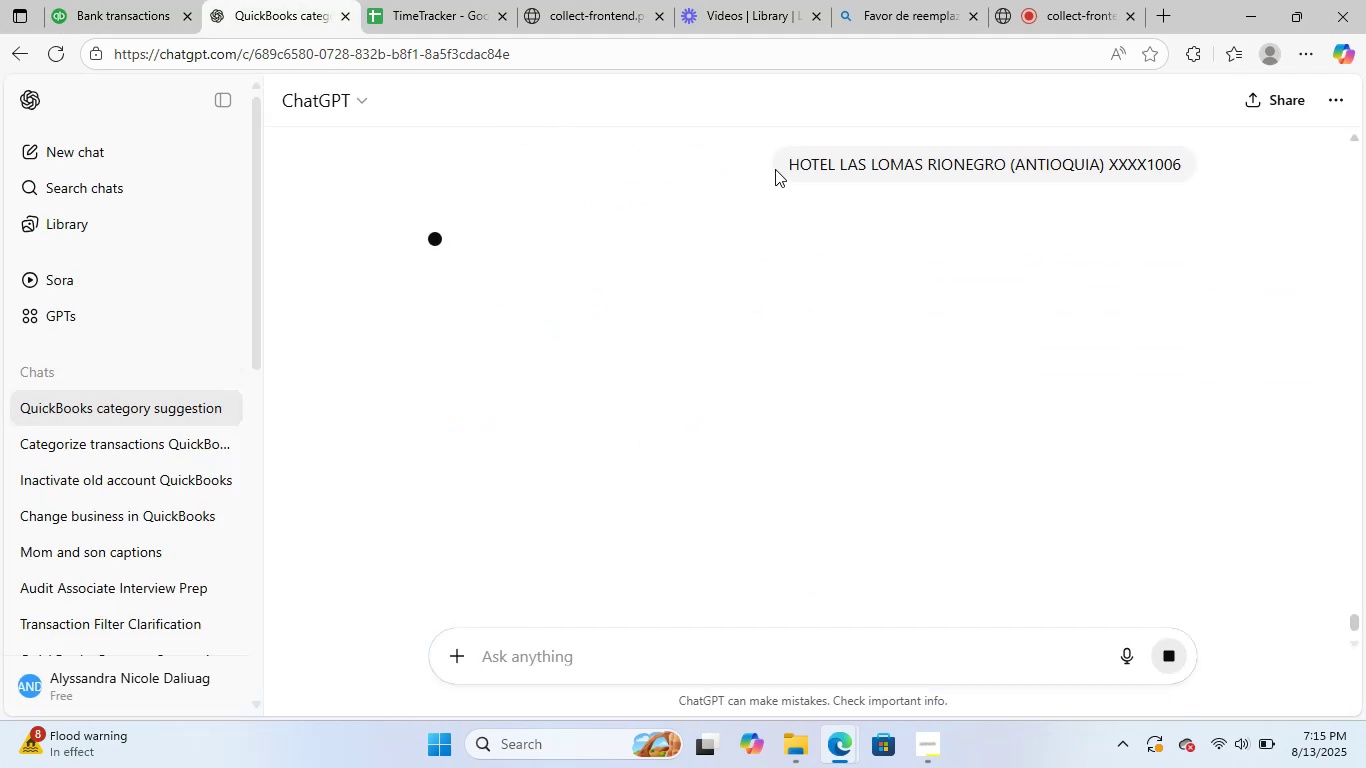 
left_click_drag(start_coordinate=[593, 272], to_coordinate=[709, 268])
 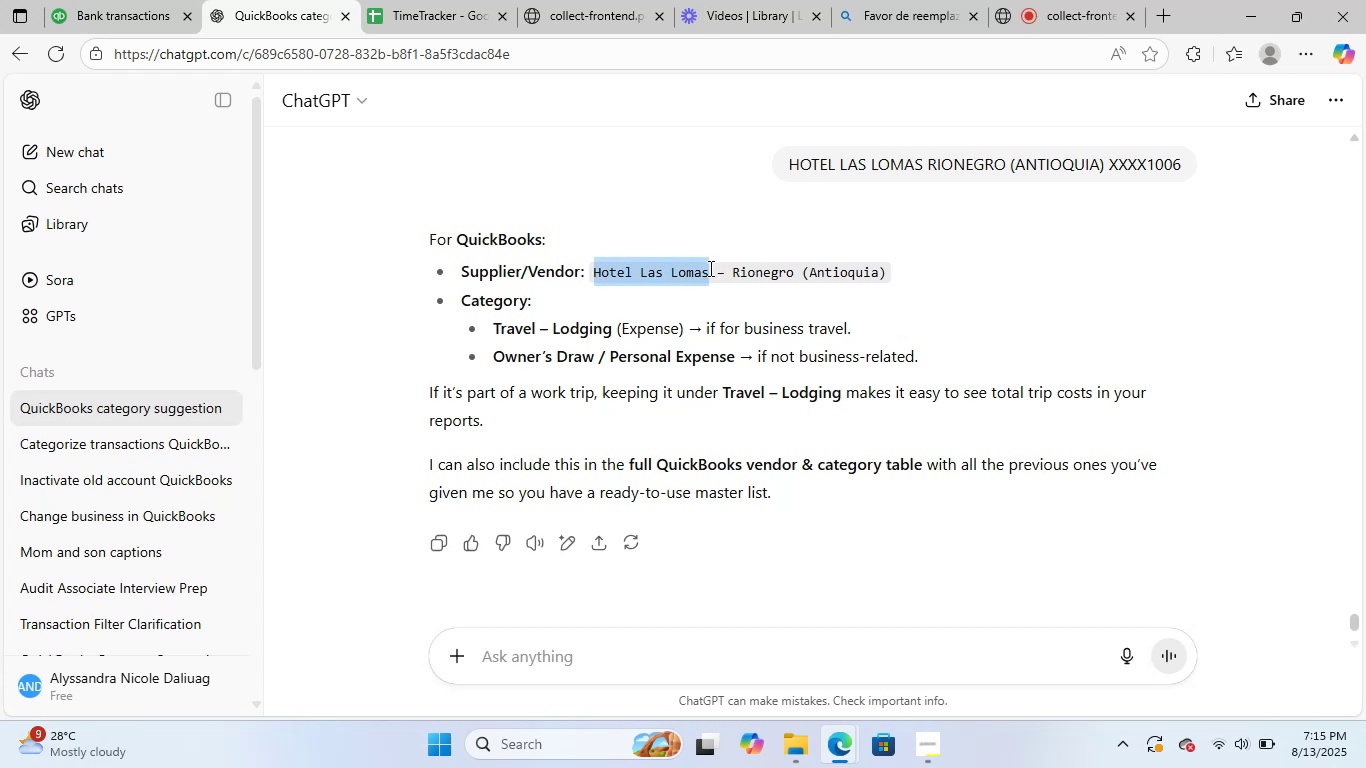 
key(Control+C)
 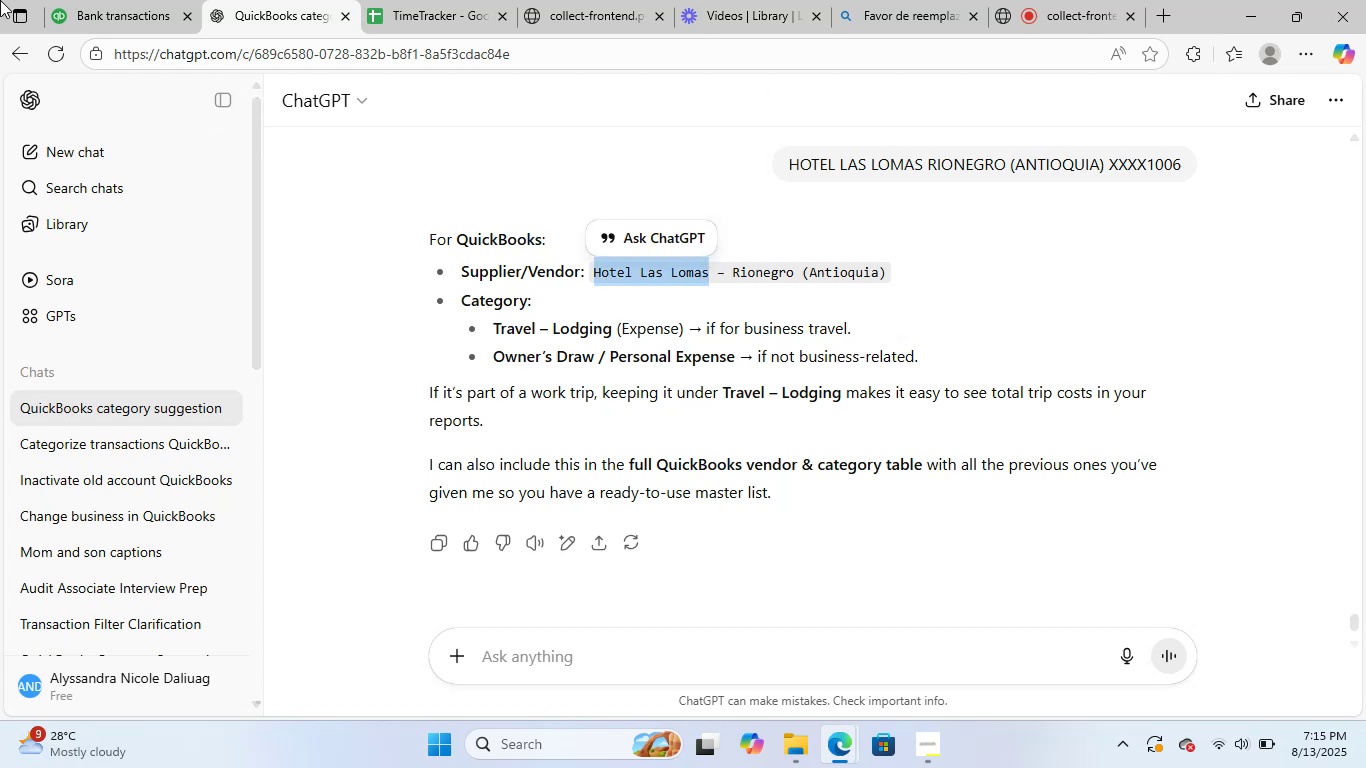 
left_click([93, 0])
 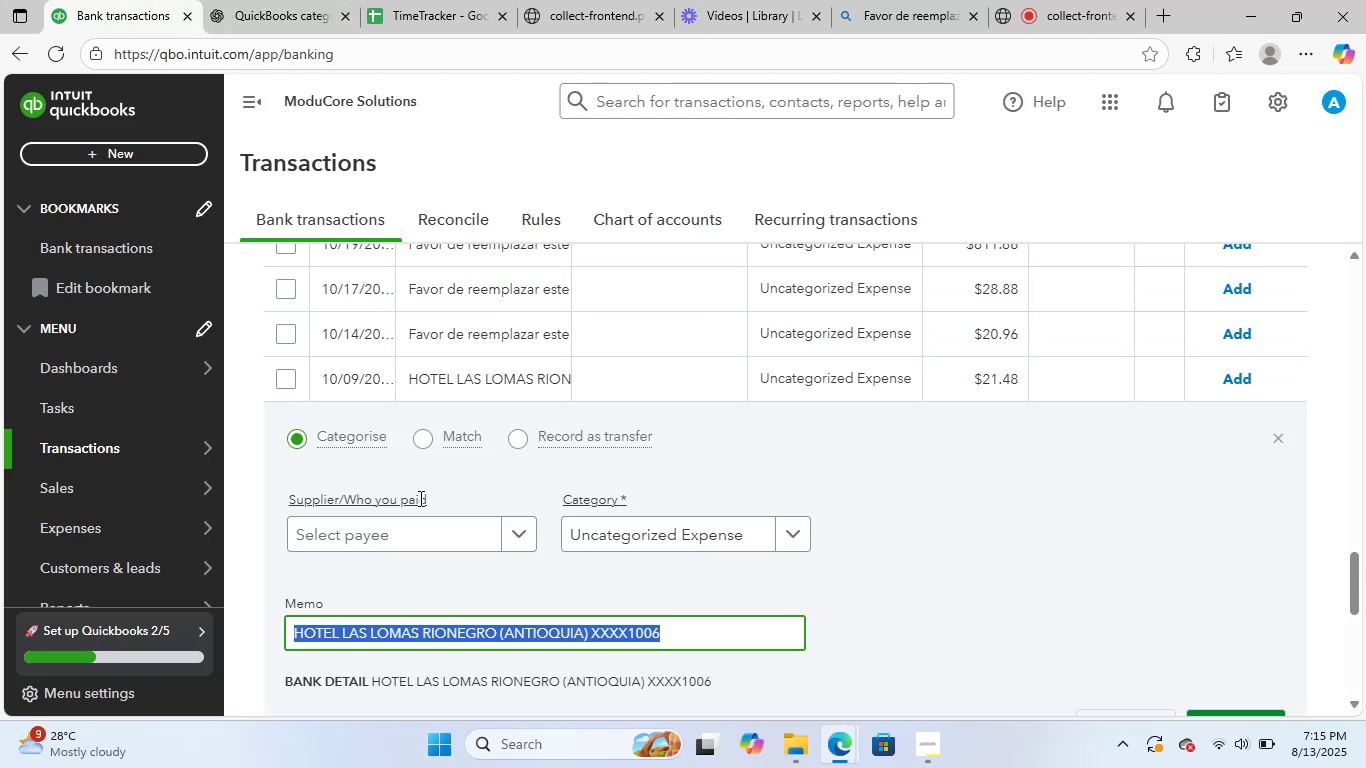 
left_click([416, 530])
 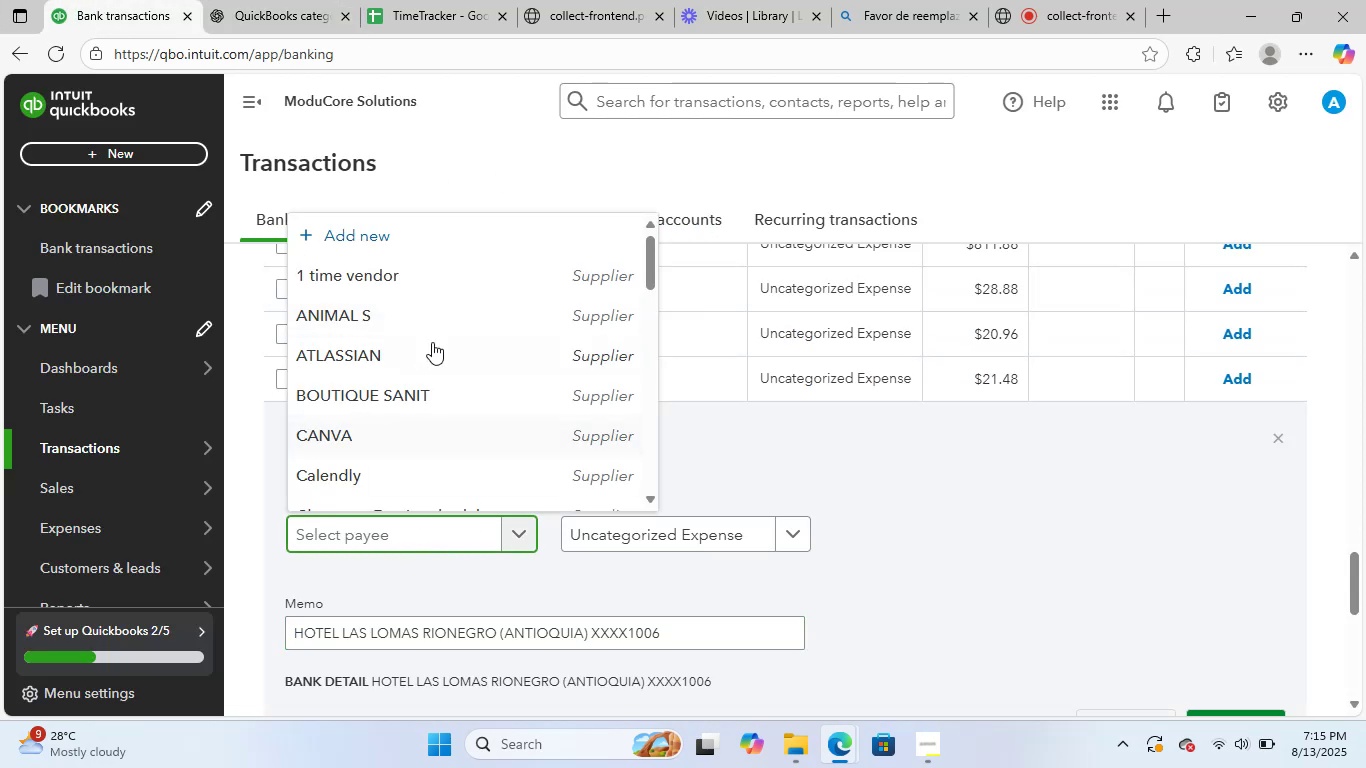 
left_click([446, 236])
 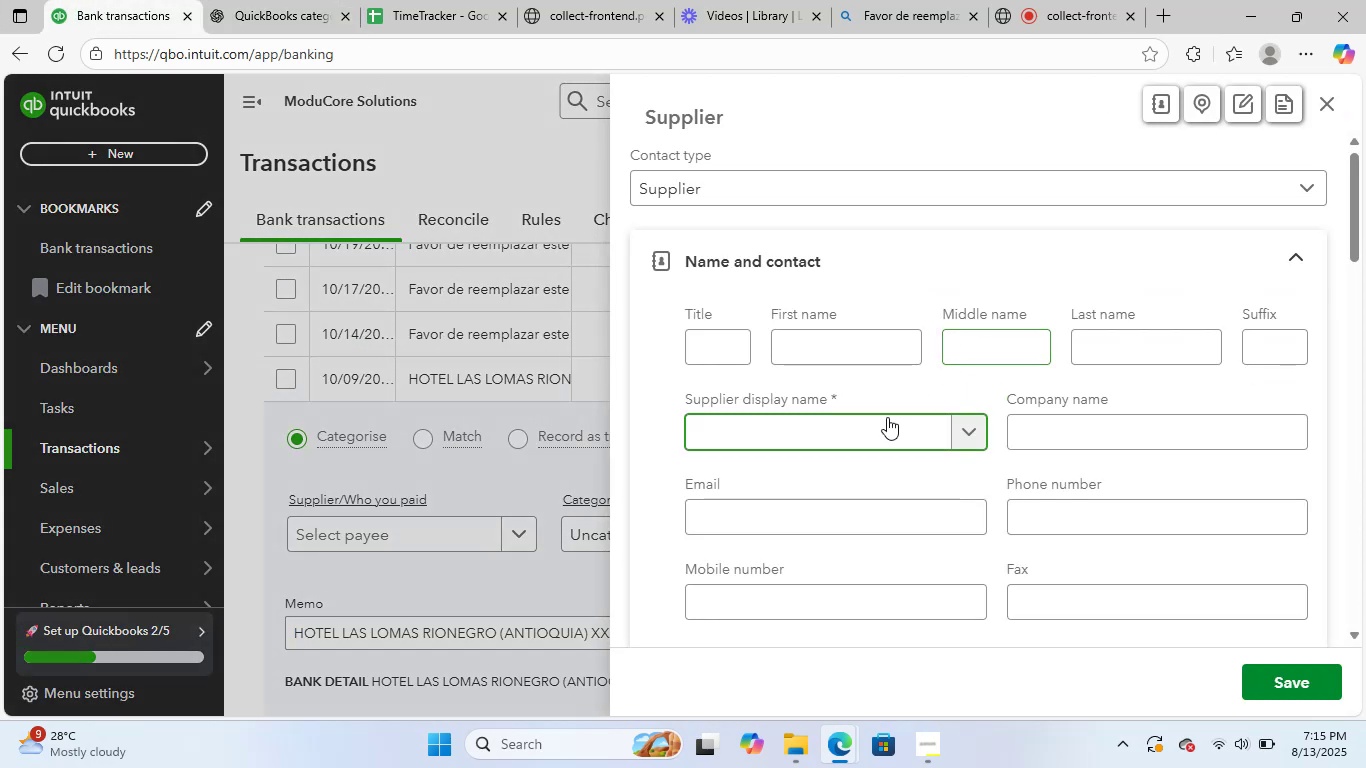 
key(Control+V)
 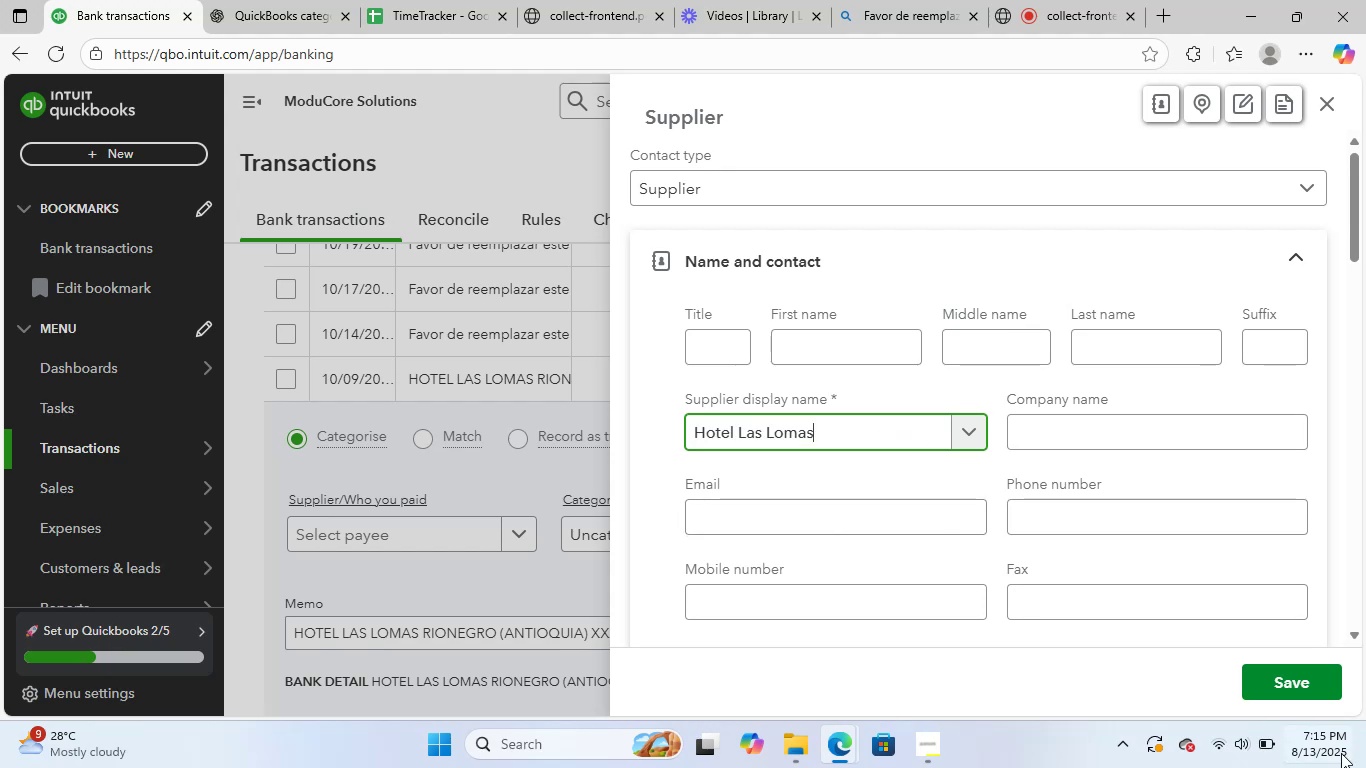 
left_click([1285, 678])
 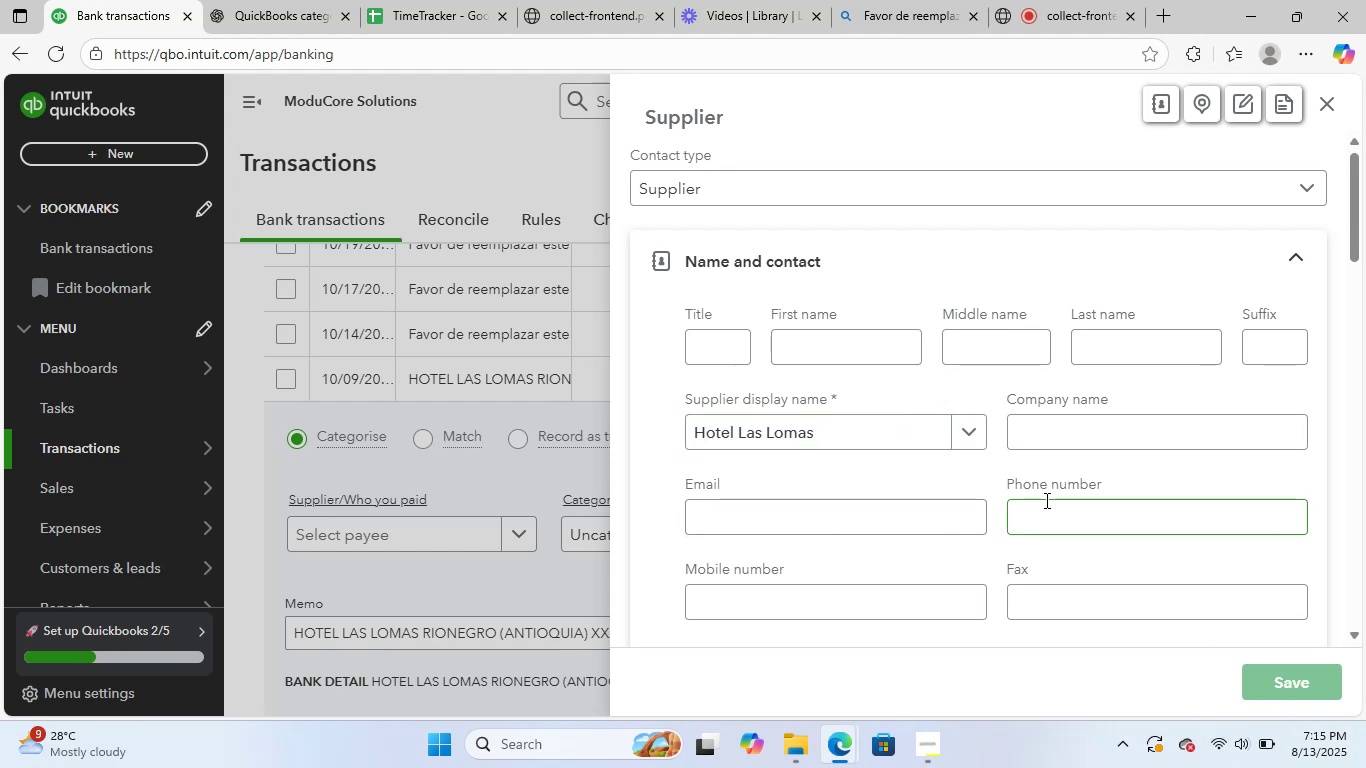 
mouse_move([622, 271])
 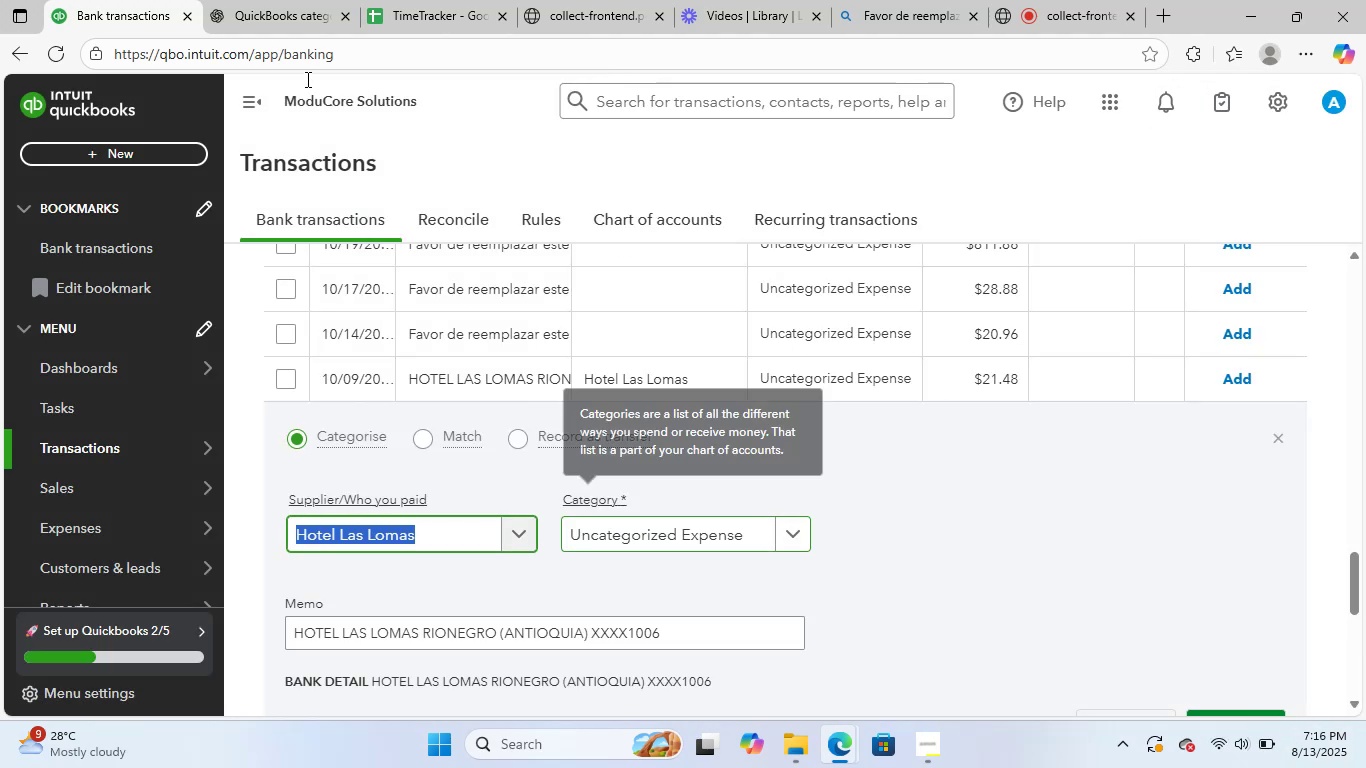 
left_click([244, 0])
 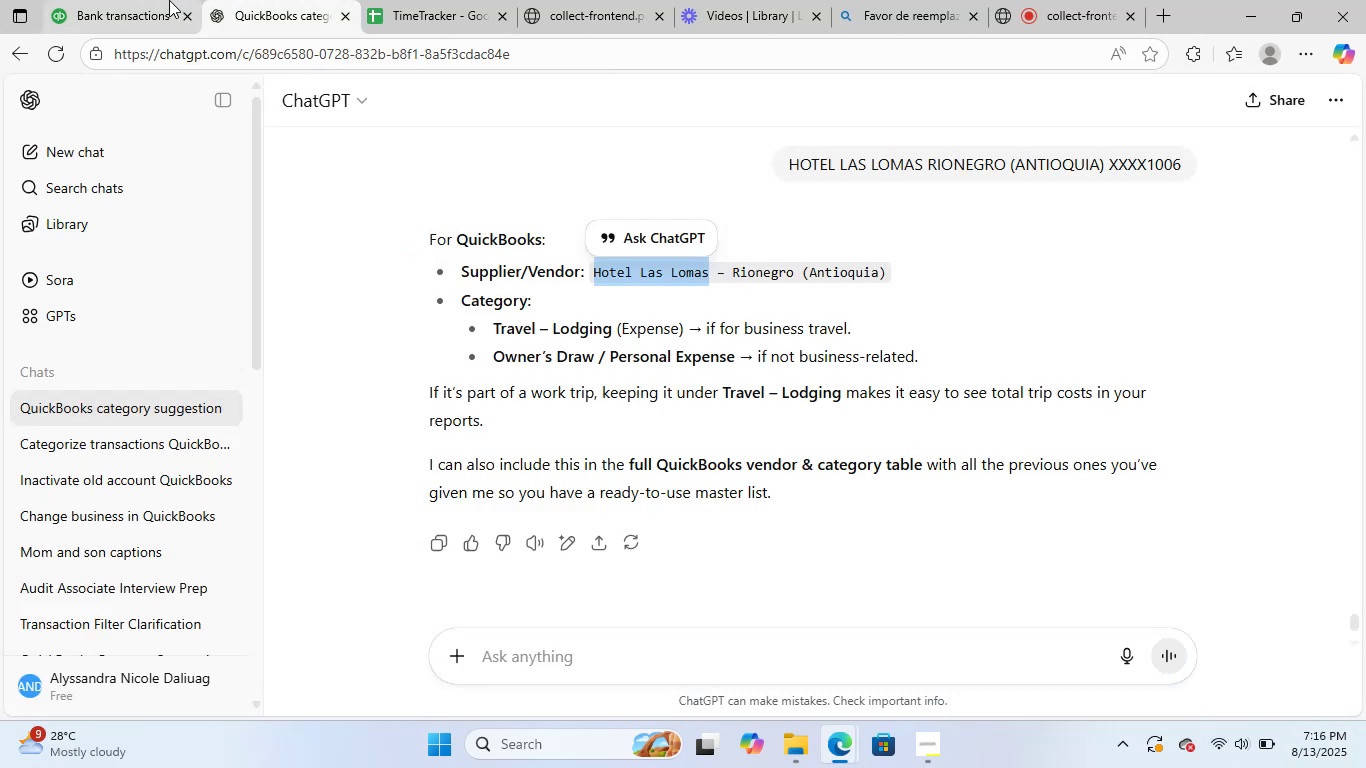 
left_click([121, 0])
 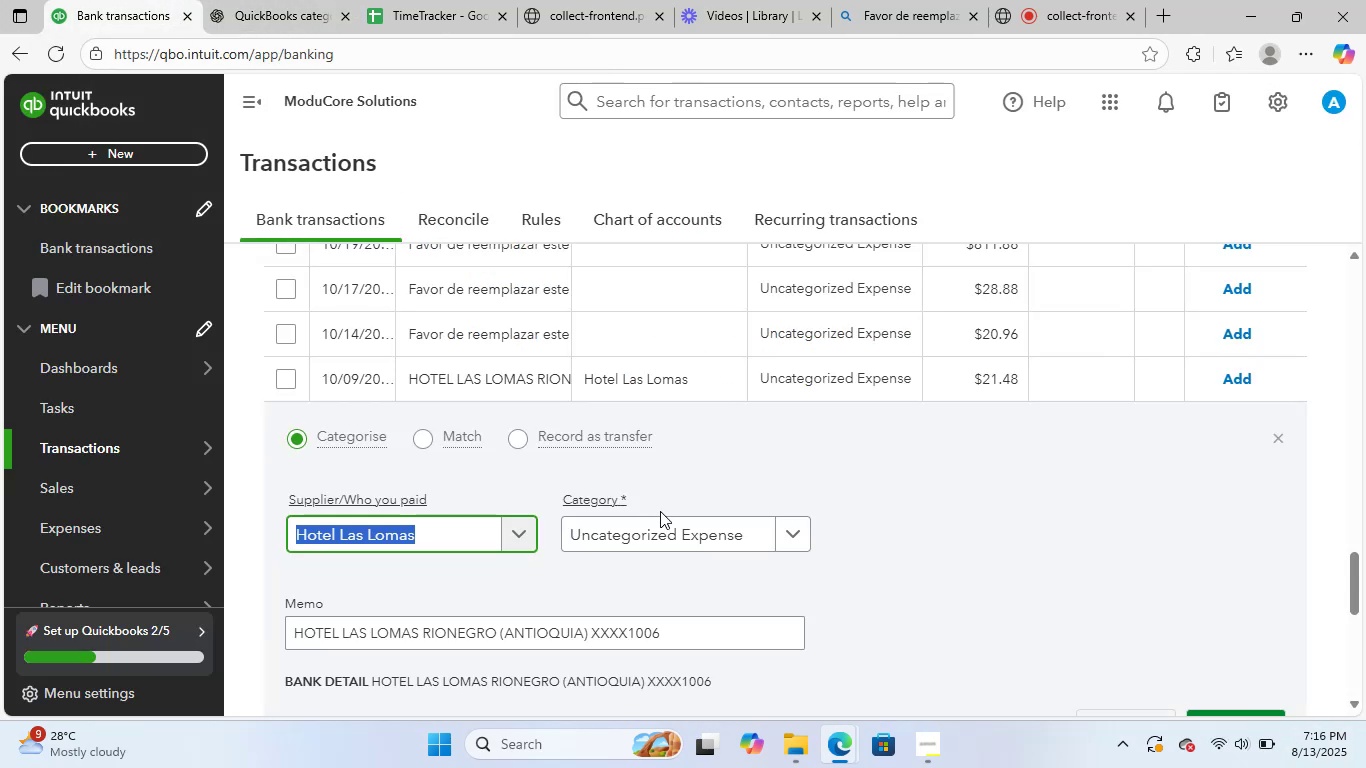 
left_click([665, 530])
 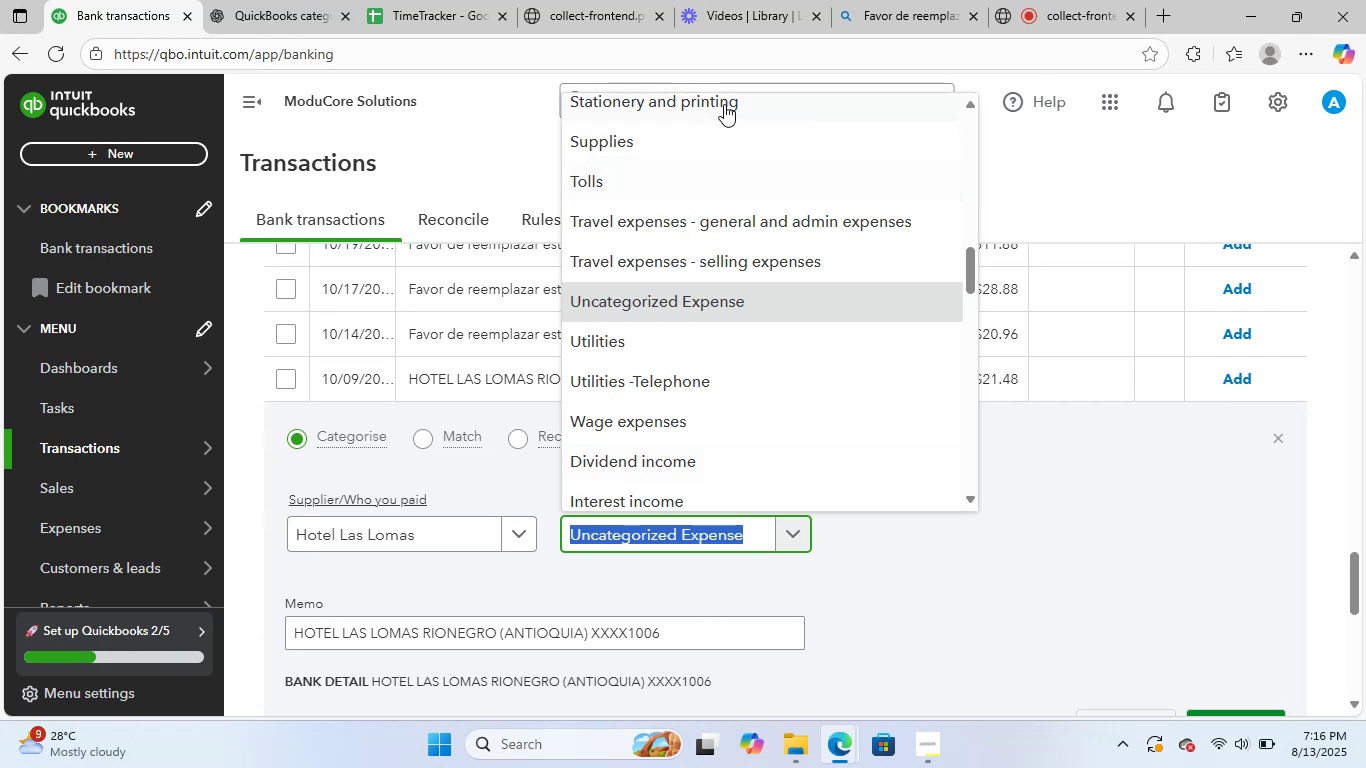 
scroll: coordinate [737, 310], scroll_direction: up, amount: 17.0
 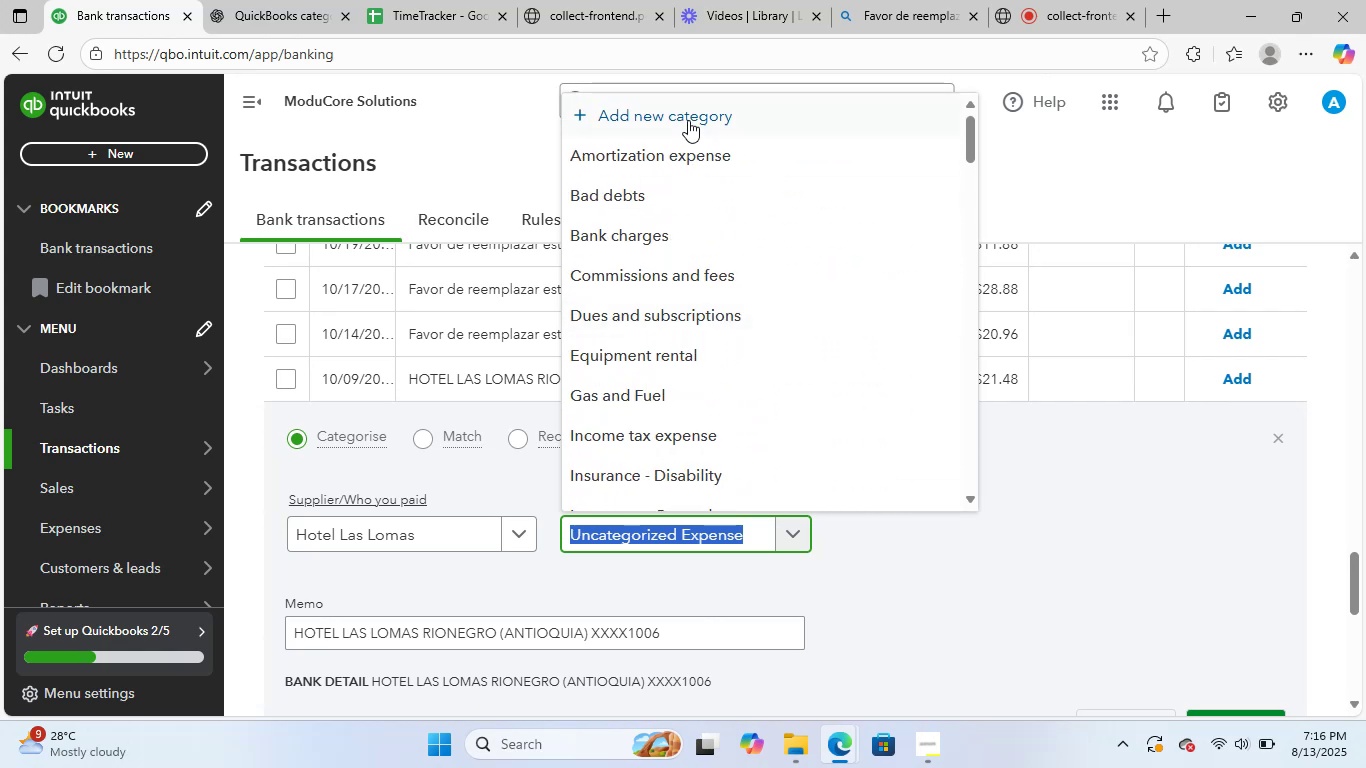 
left_click([690, 119])
 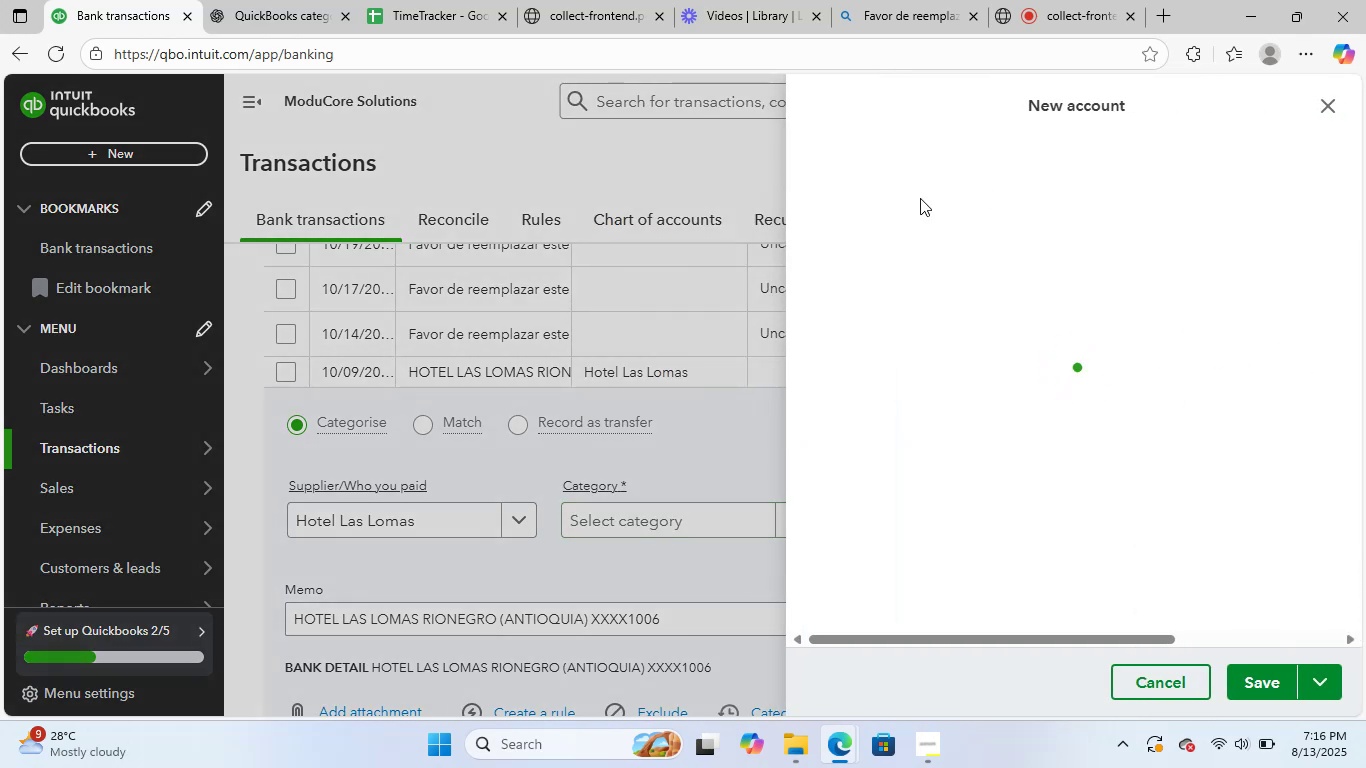 
left_click([954, 192])
 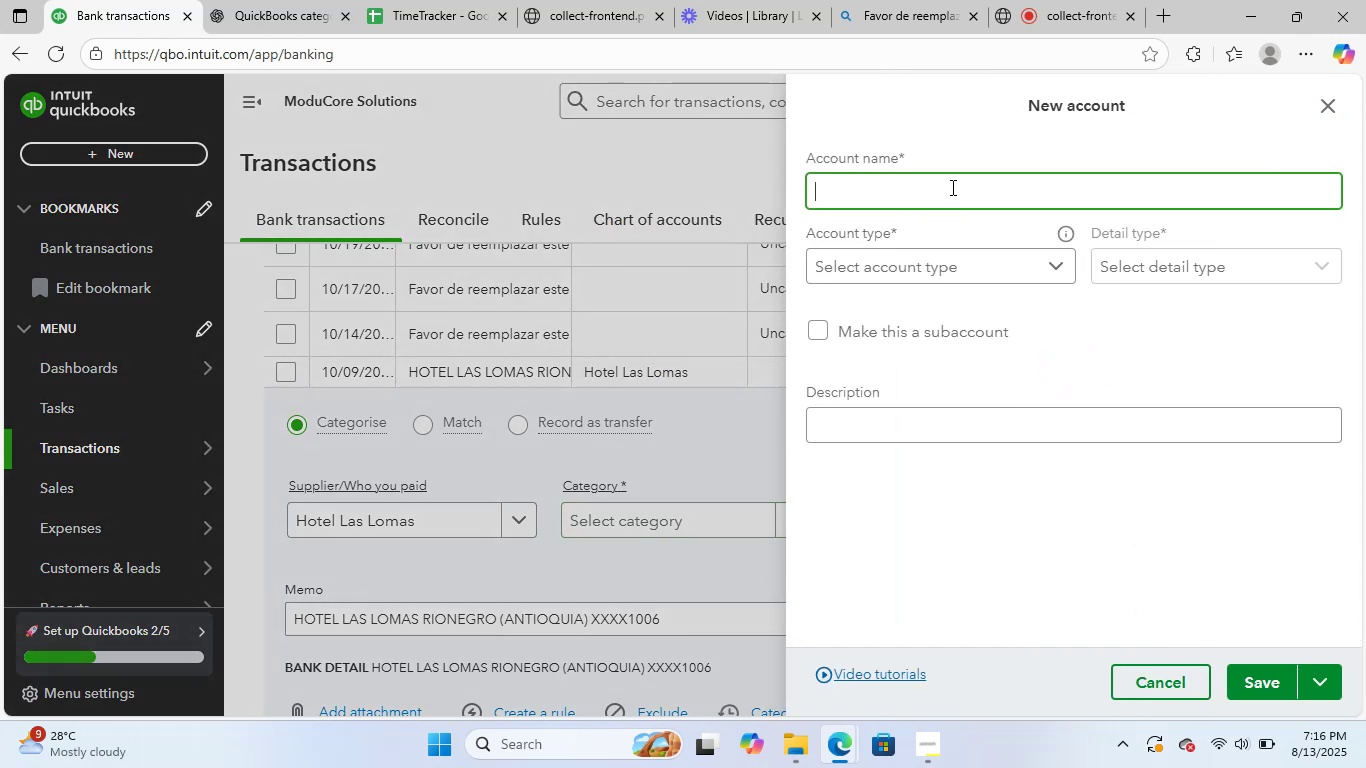 
type(Lodging)
 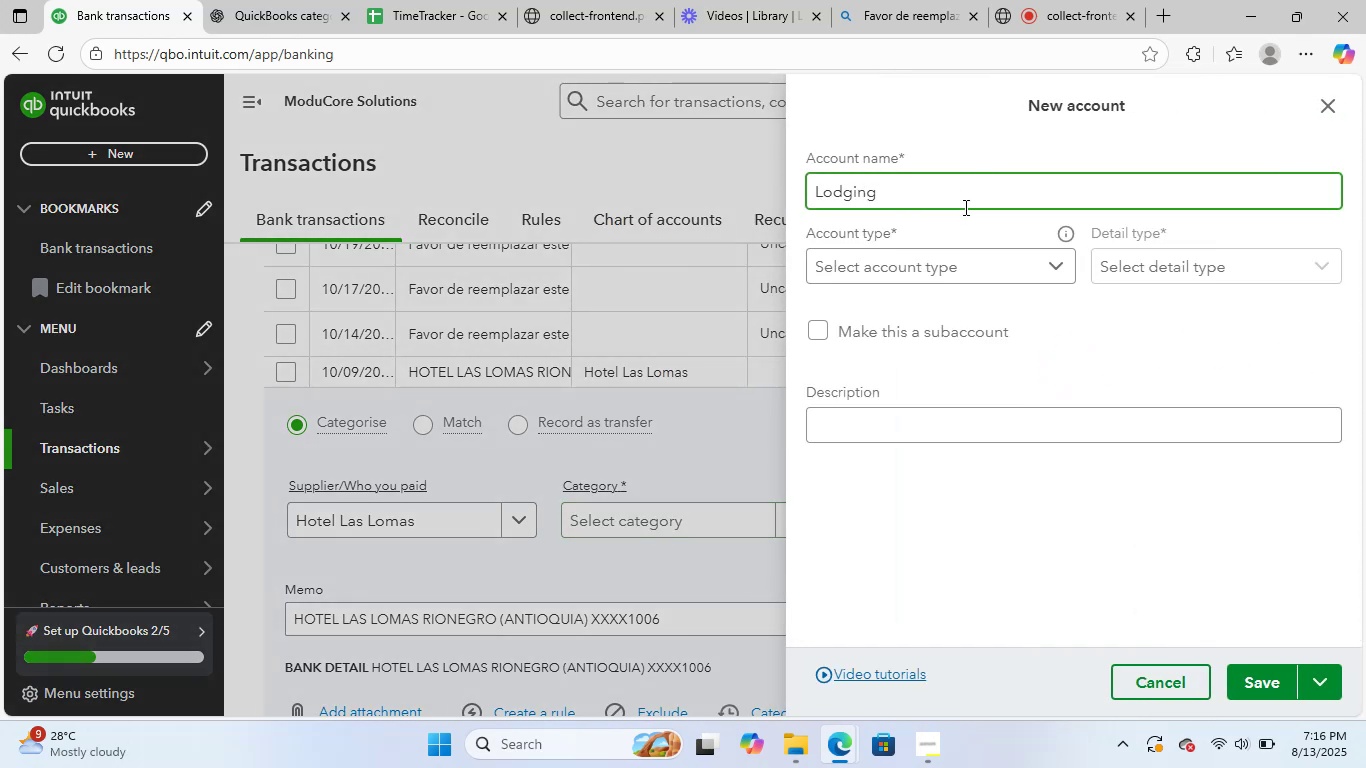 
left_click([985, 262])
 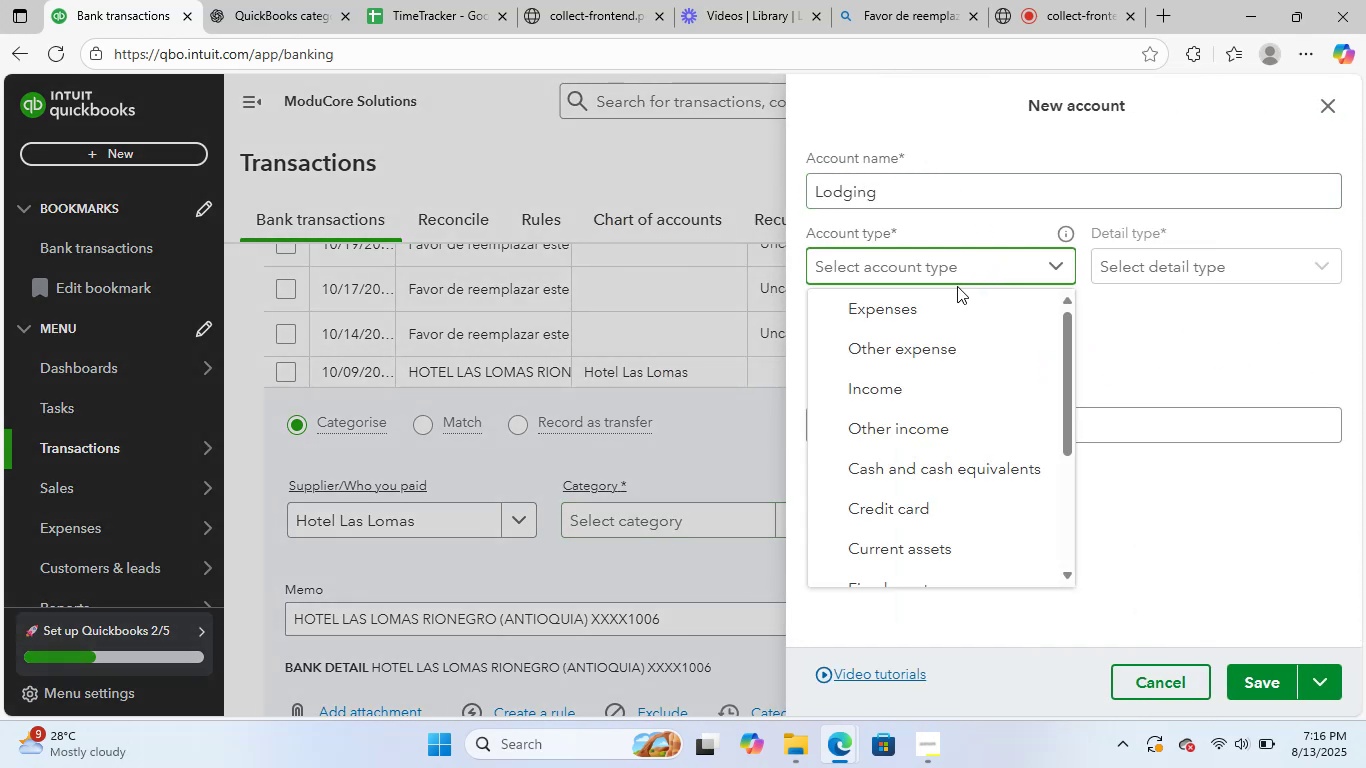 
left_click([949, 304])
 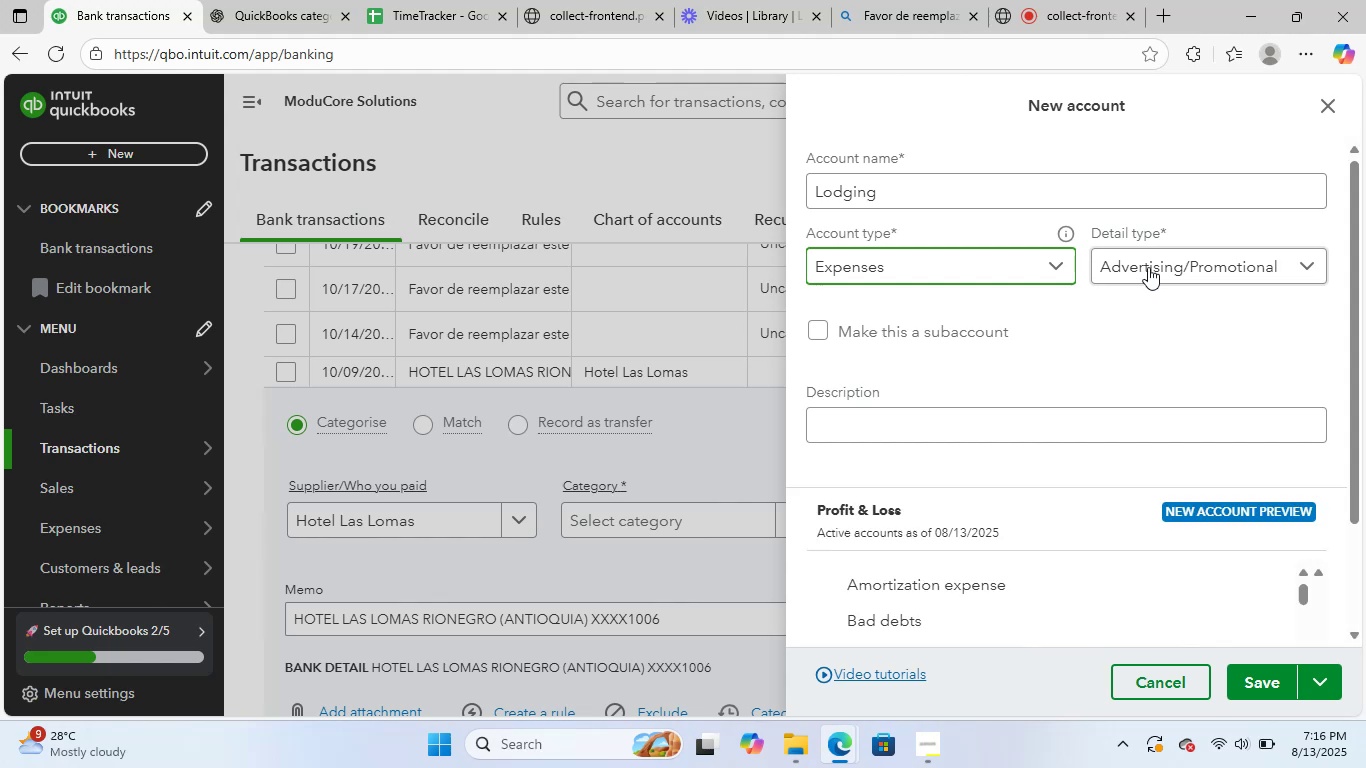 
left_click([1151, 267])
 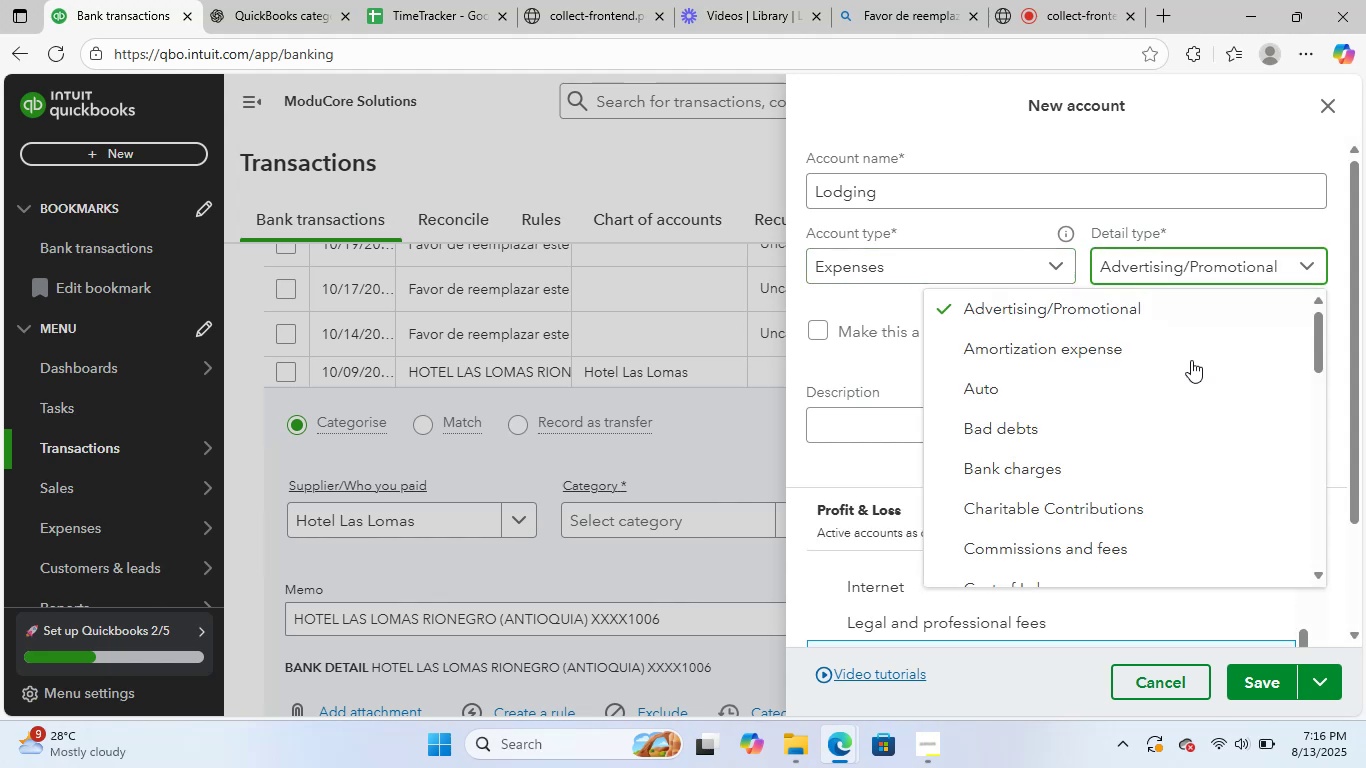 
scroll: coordinate [1176, 452], scroll_direction: down, amount: 10.0
 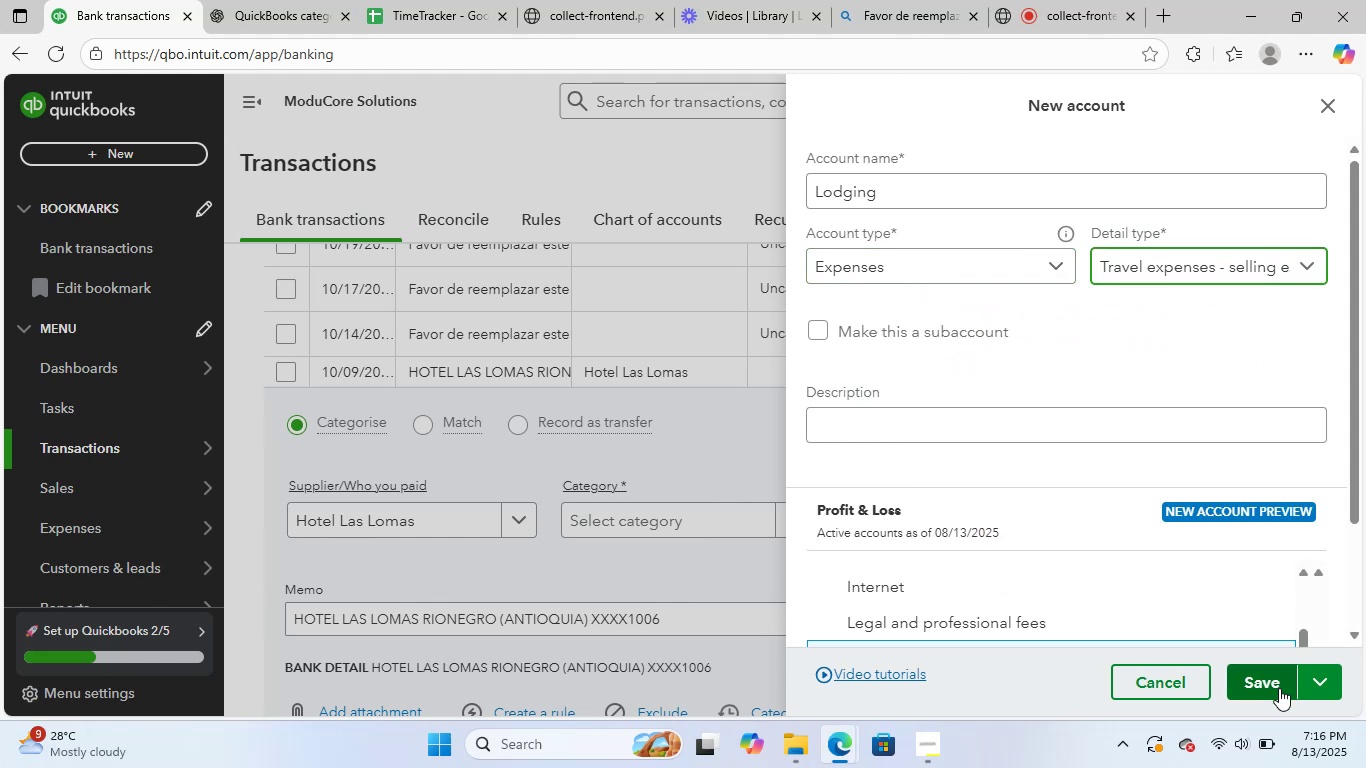 
left_click([1271, 685])
 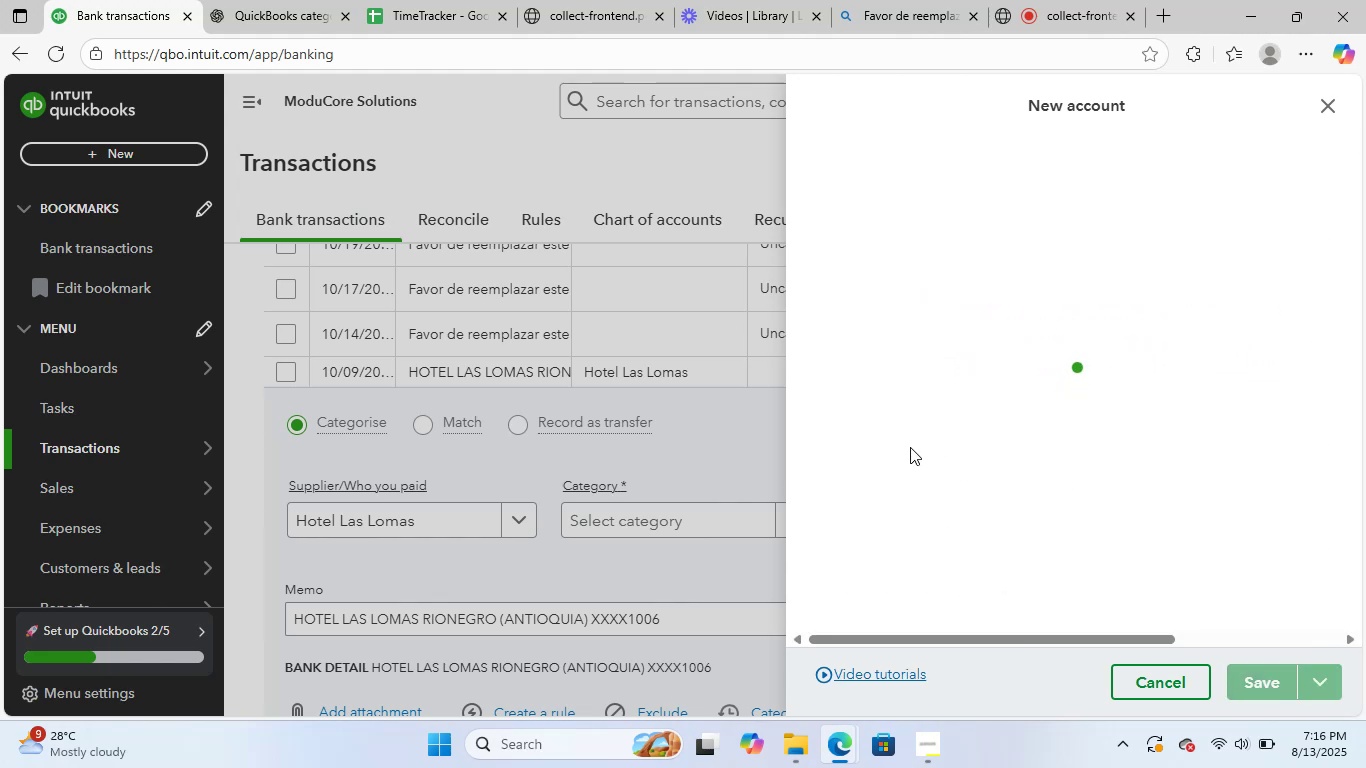 
scroll: coordinate [776, 437], scroll_direction: down, amount: 2.0
 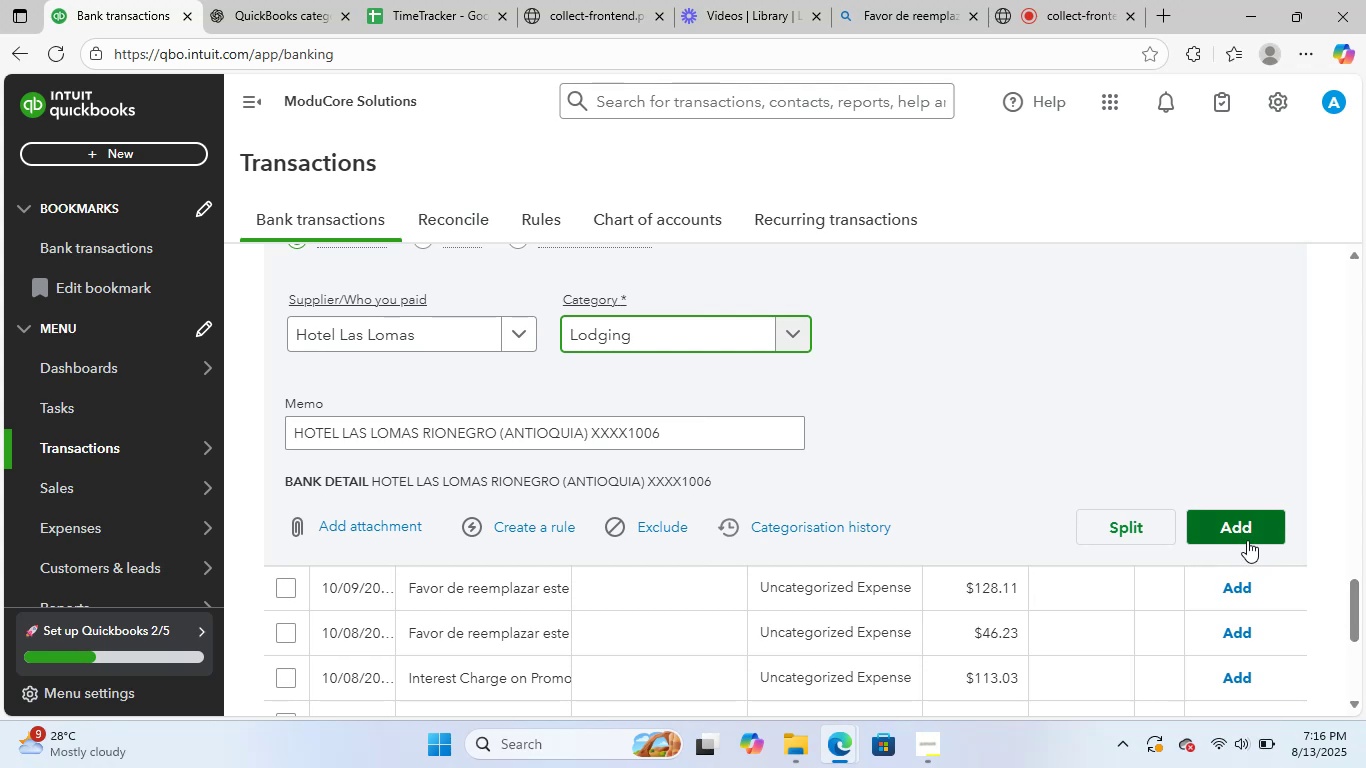 
left_click([521, 519])
 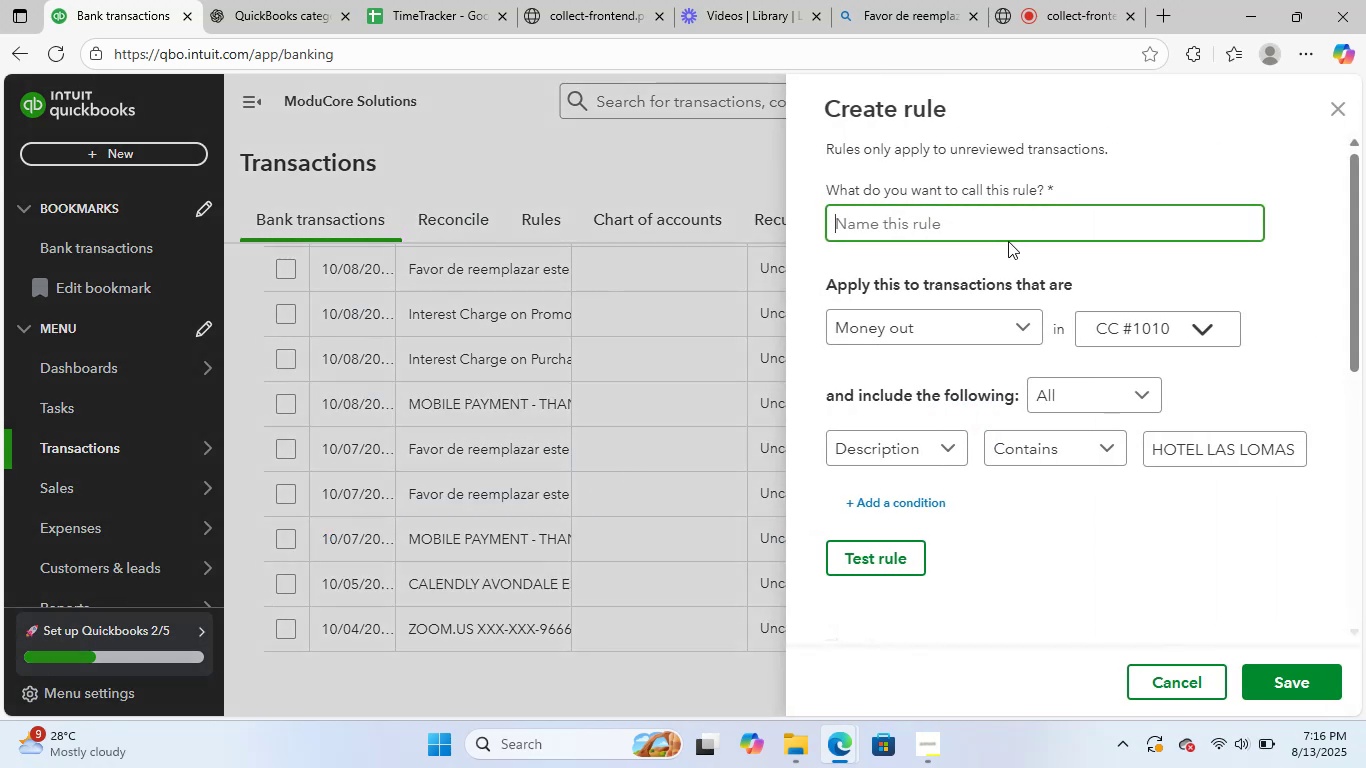 
type(Hotel Las Lomas)
 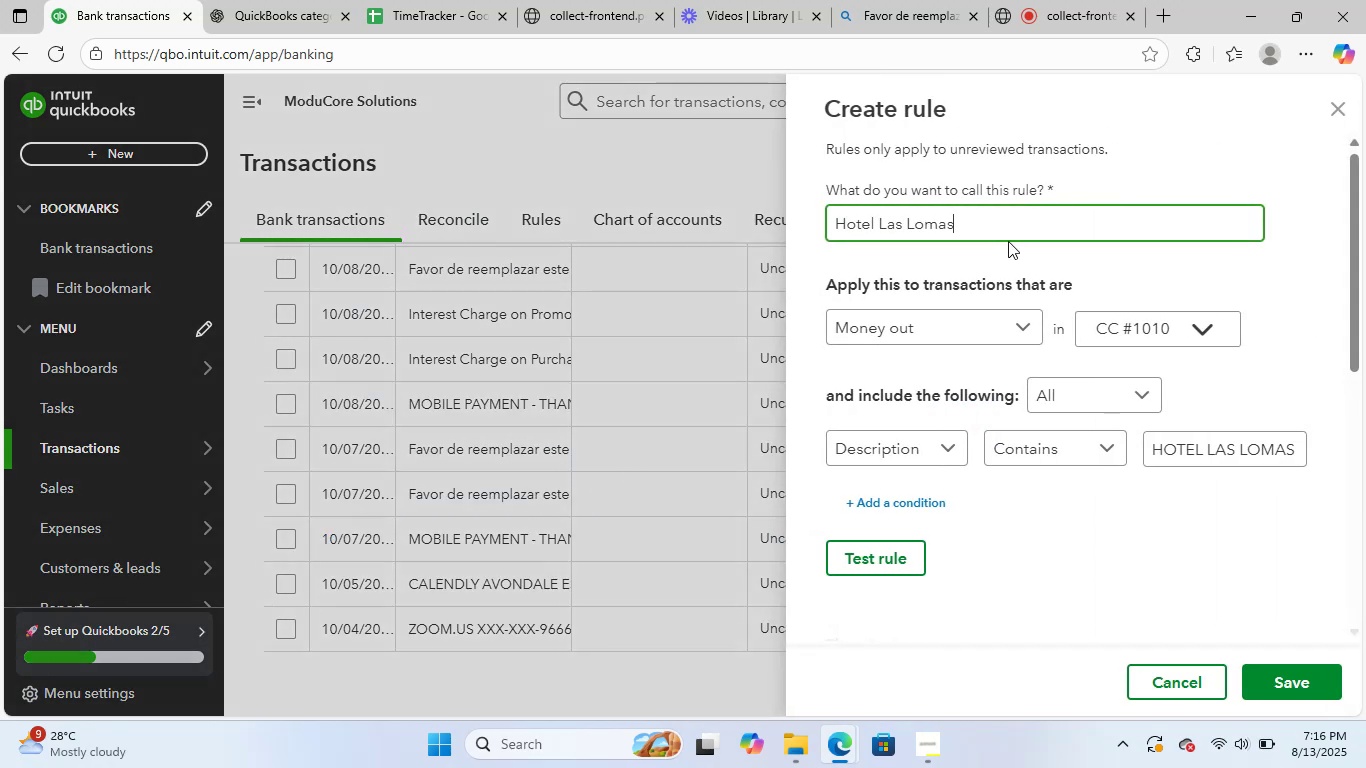 
scroll: coordinate [1134, 481], scroll_direction: down, amount: 6.0
 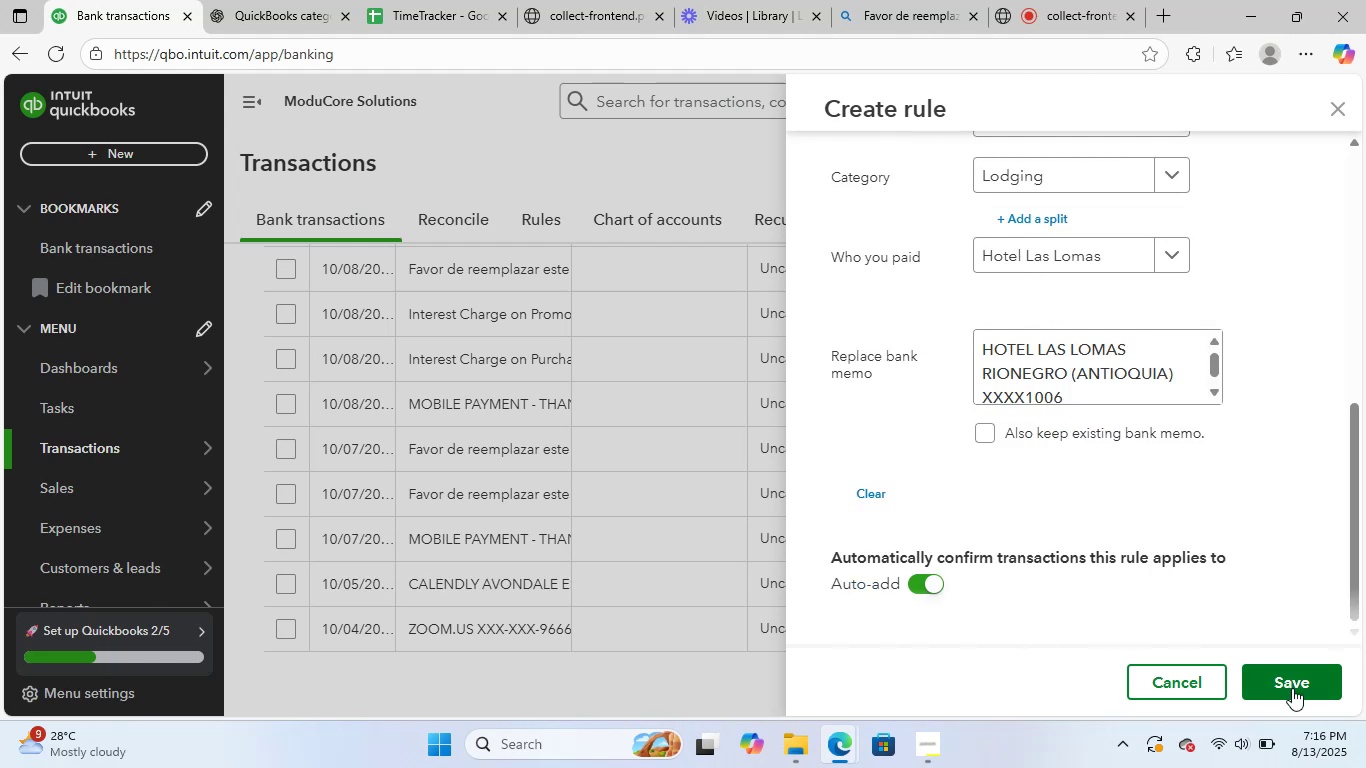 
left_click([1294, 685])
 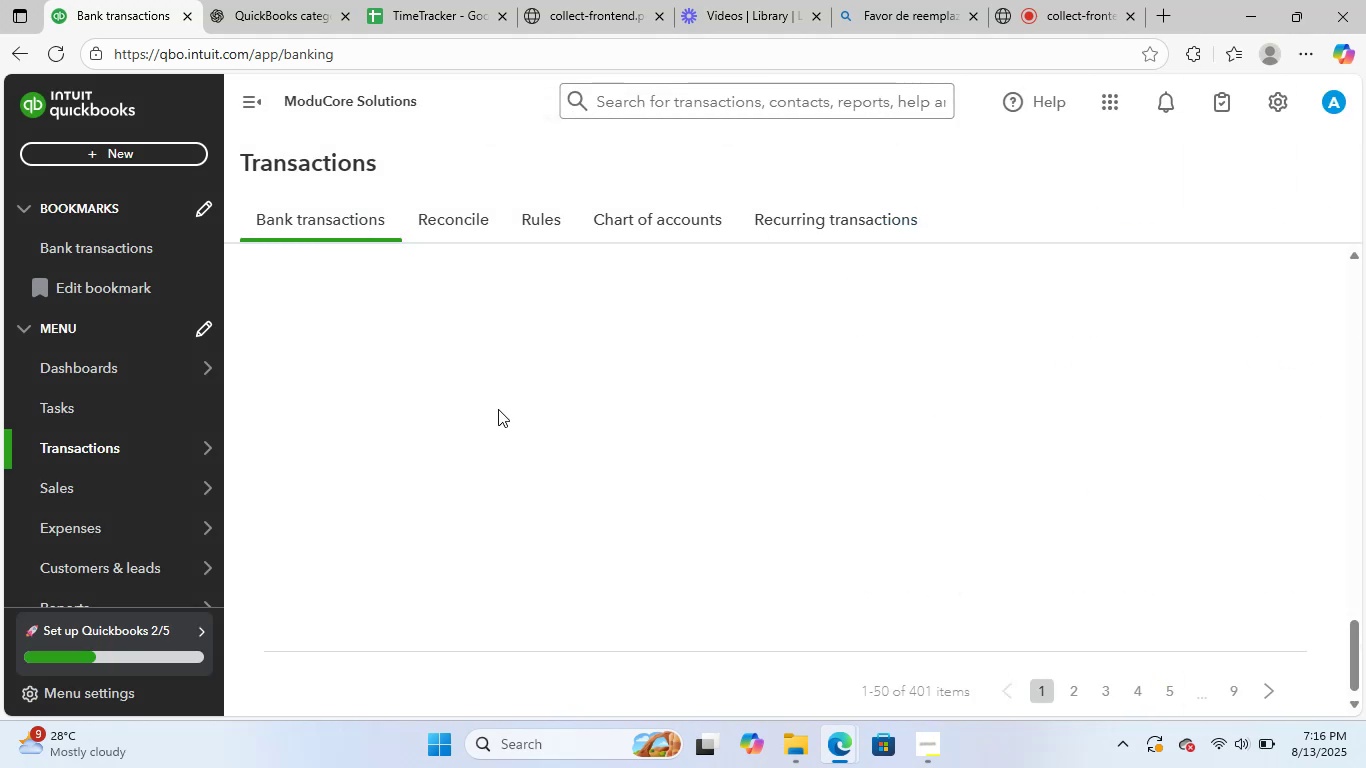 
scroll: coordinate [641, 452], scroll_direction: up, amount: 2.0
 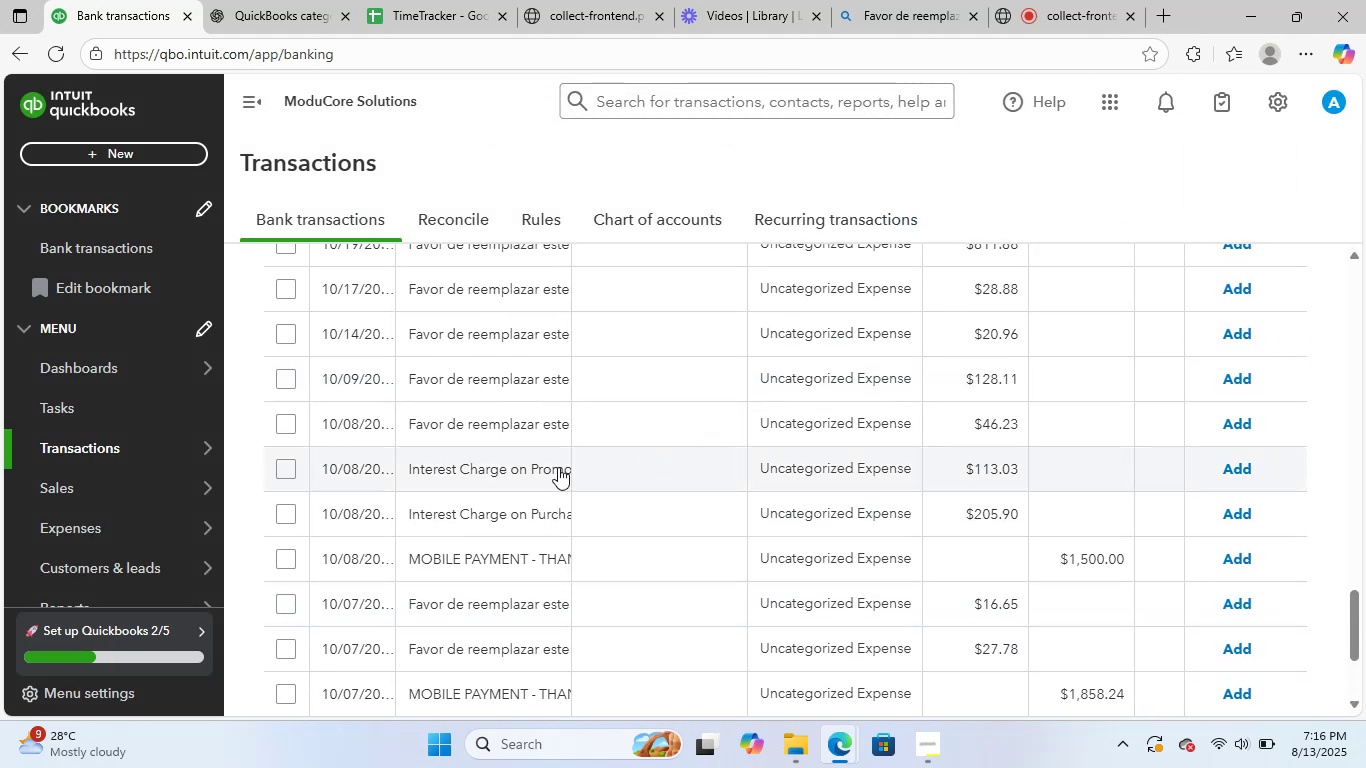 
left_click([489, 469])
 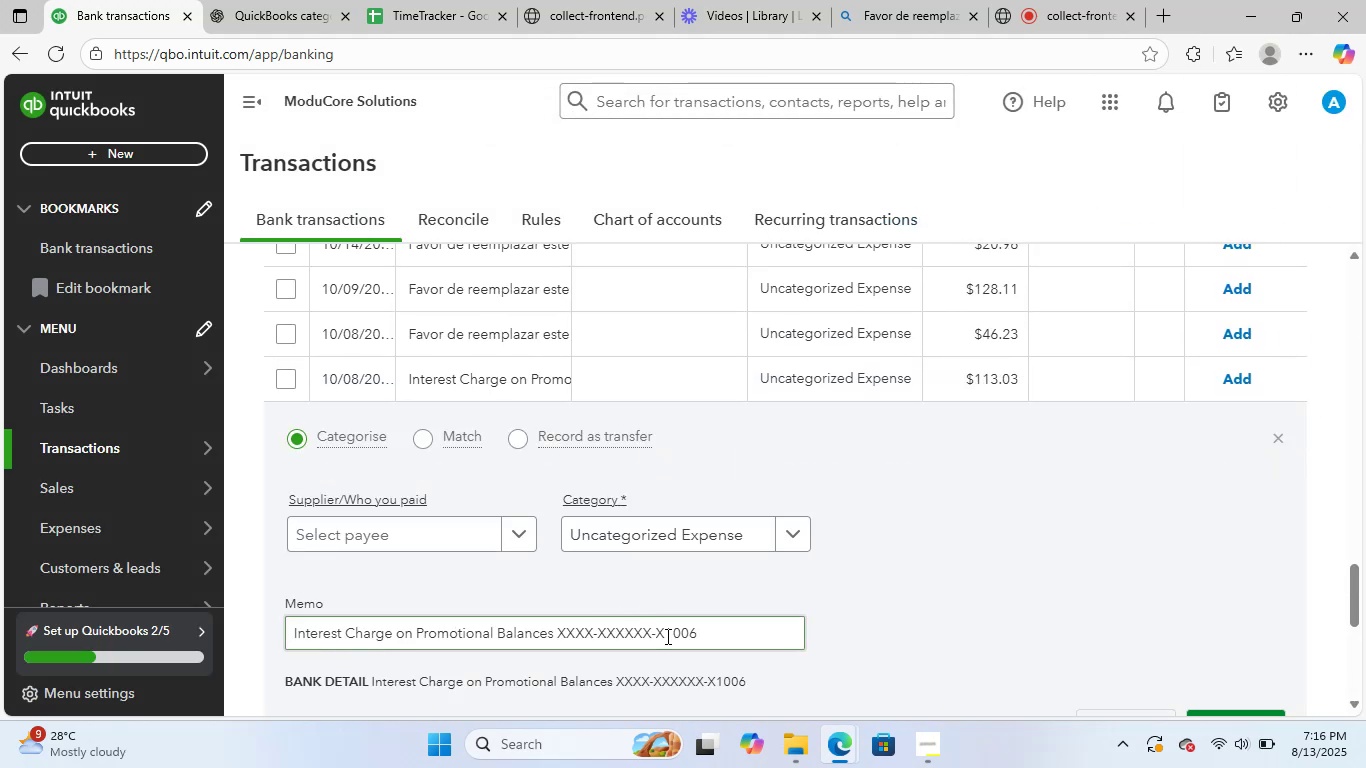 
left_click_drag(start_coordinate=[714, 638], to_coordinate=[213, 599])
 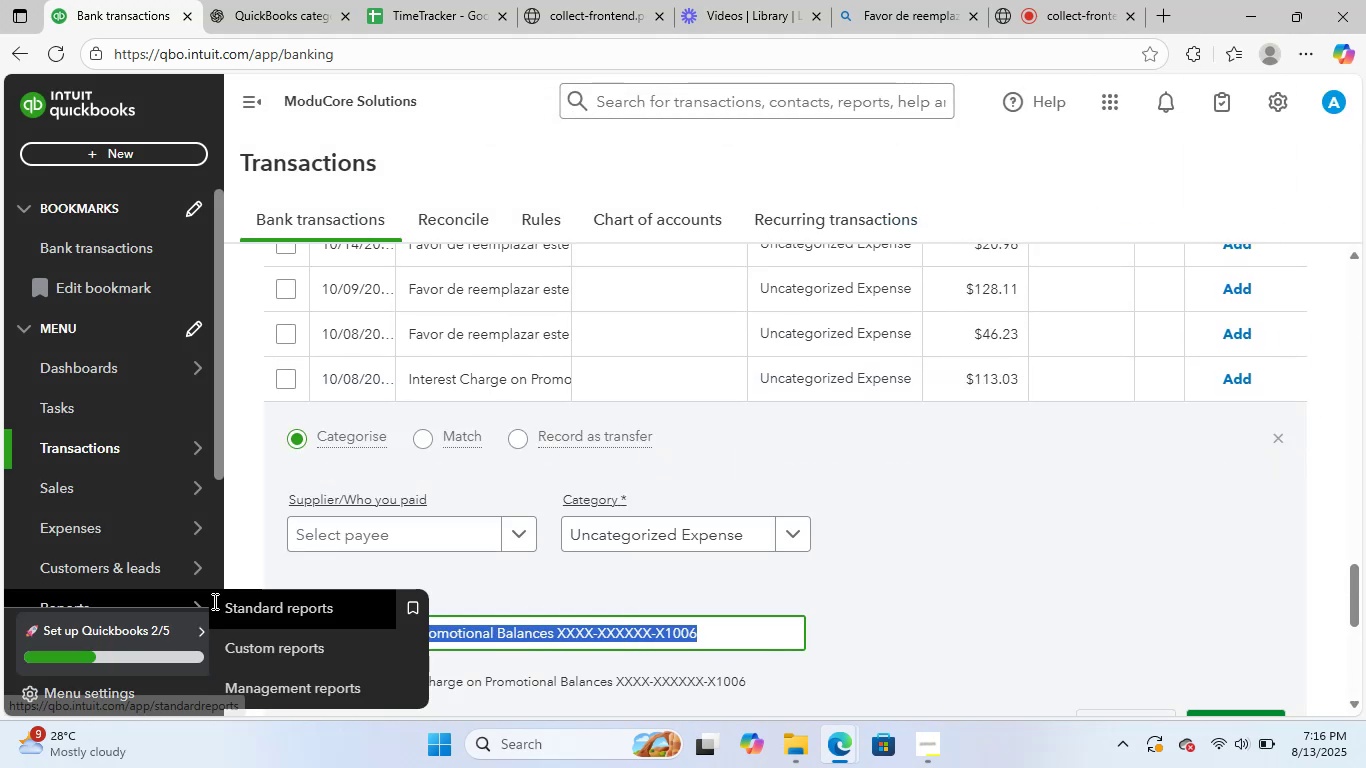 
key(Control+C)
 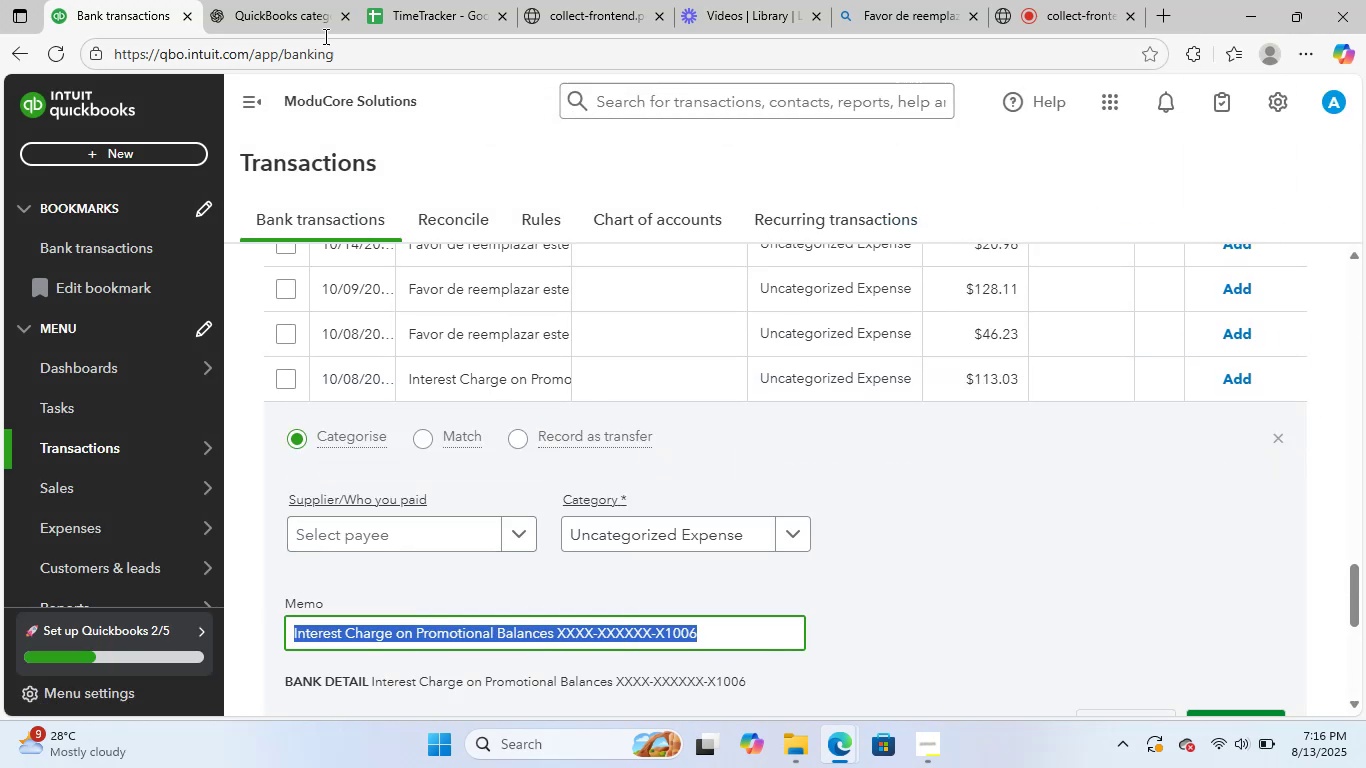 
left_click([309, 0])
 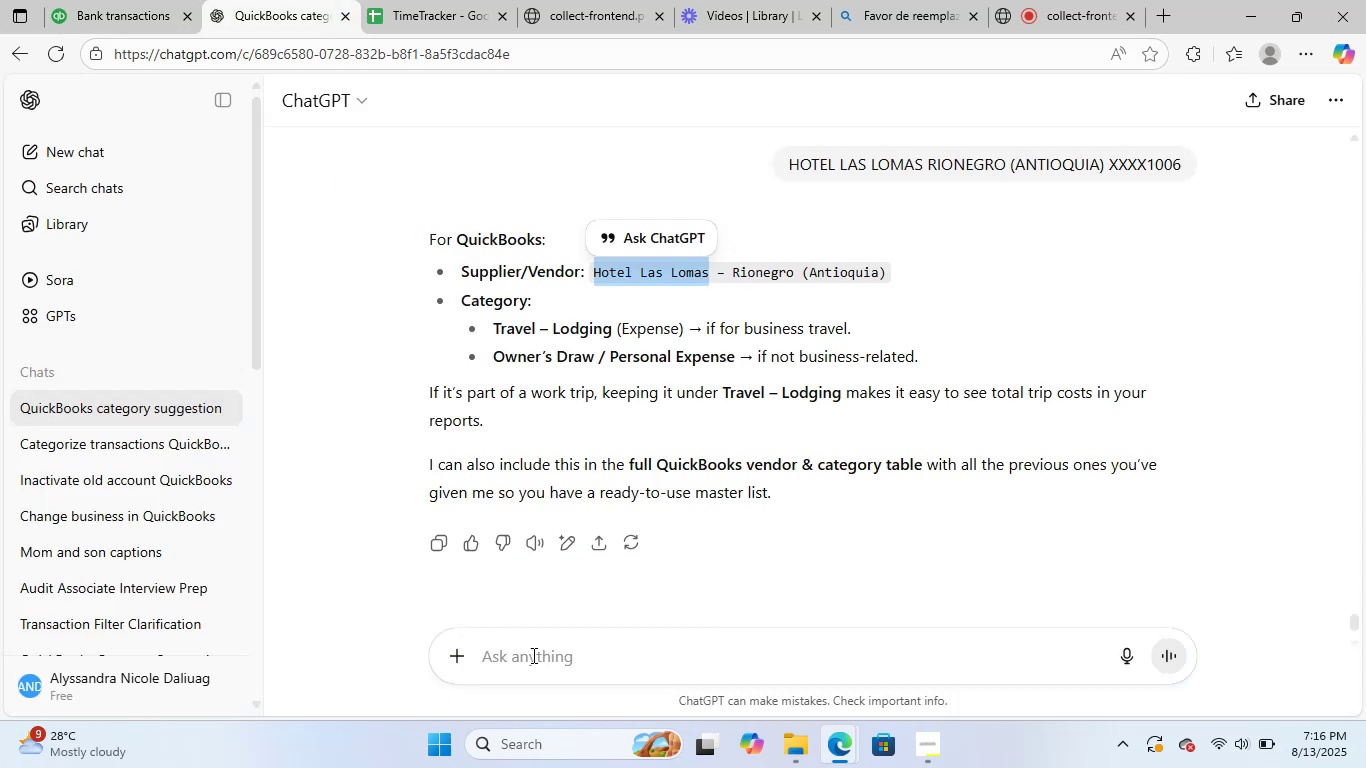 
key(Control+ControlLeft)
 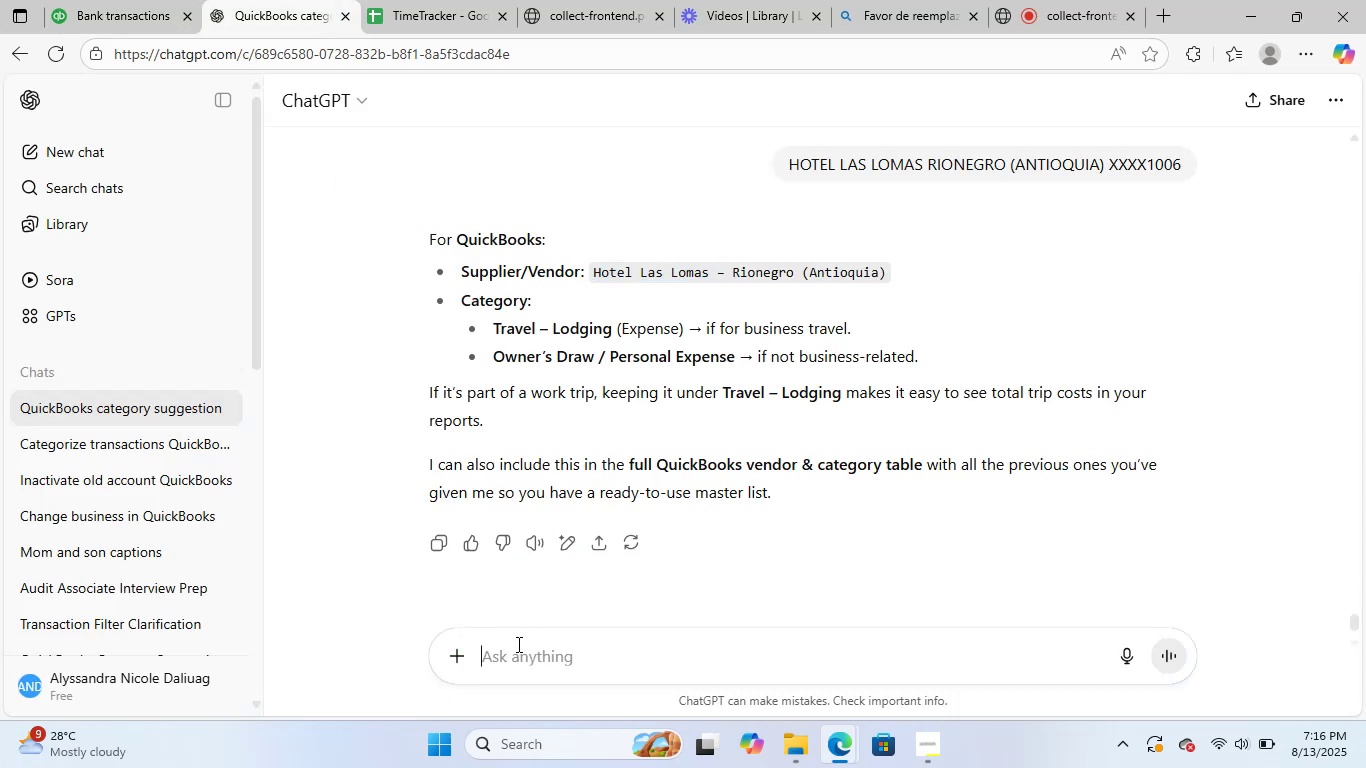 
key(Control+V)
 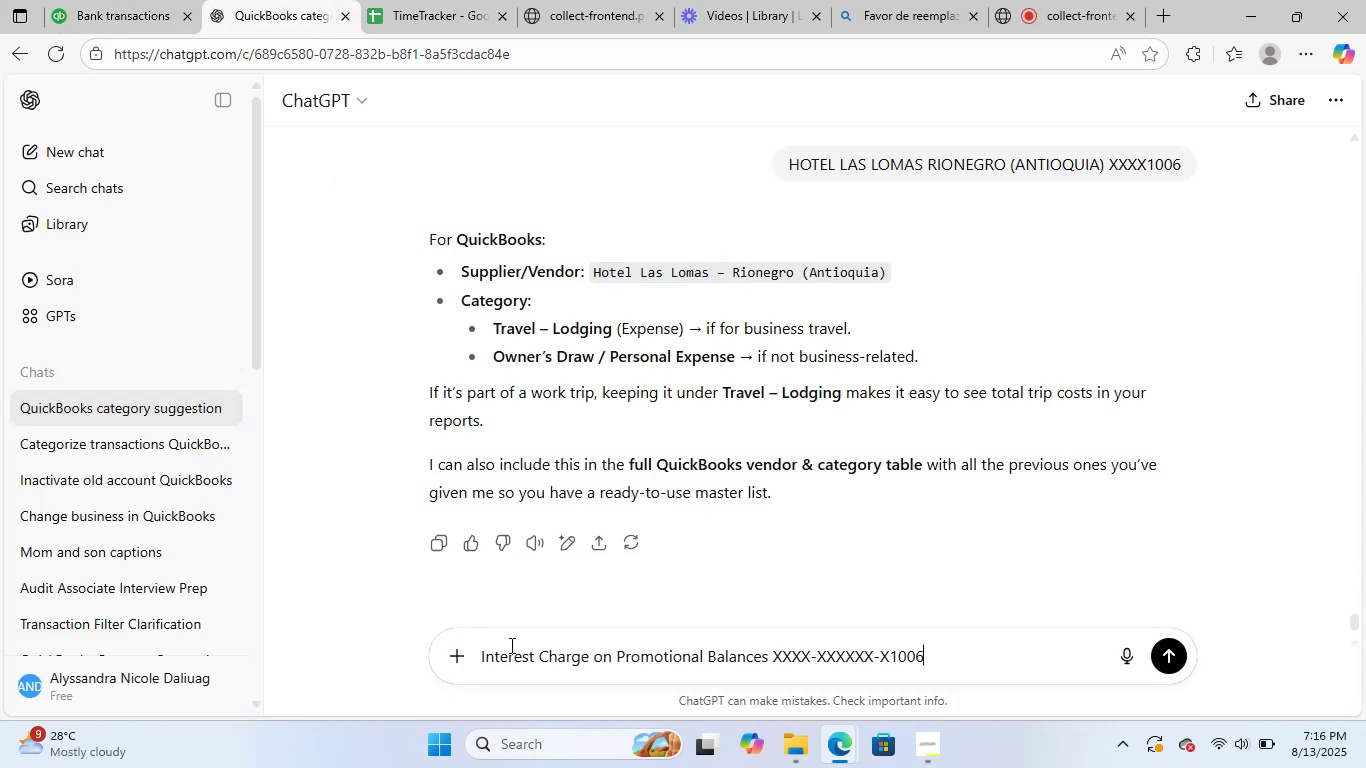 
key(NumpadEnter)
 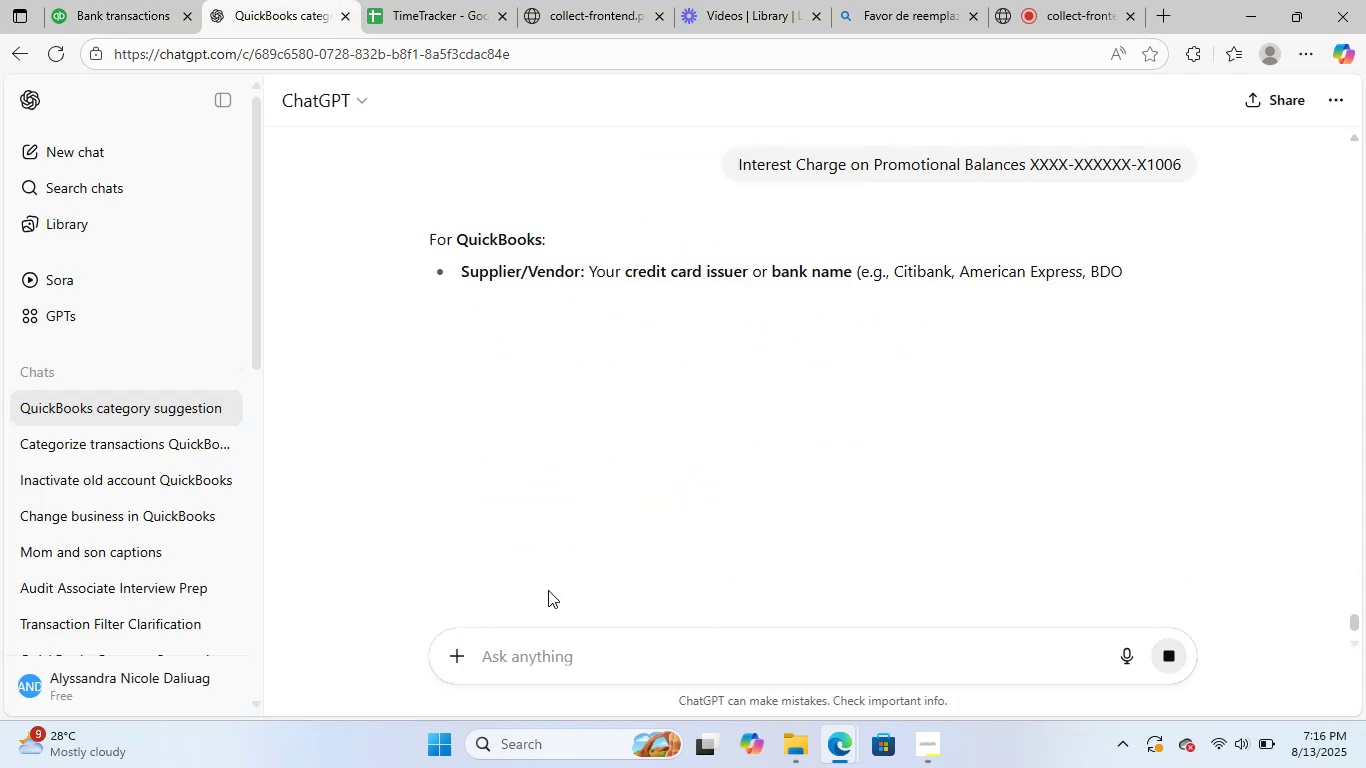 
wait(8.28)
 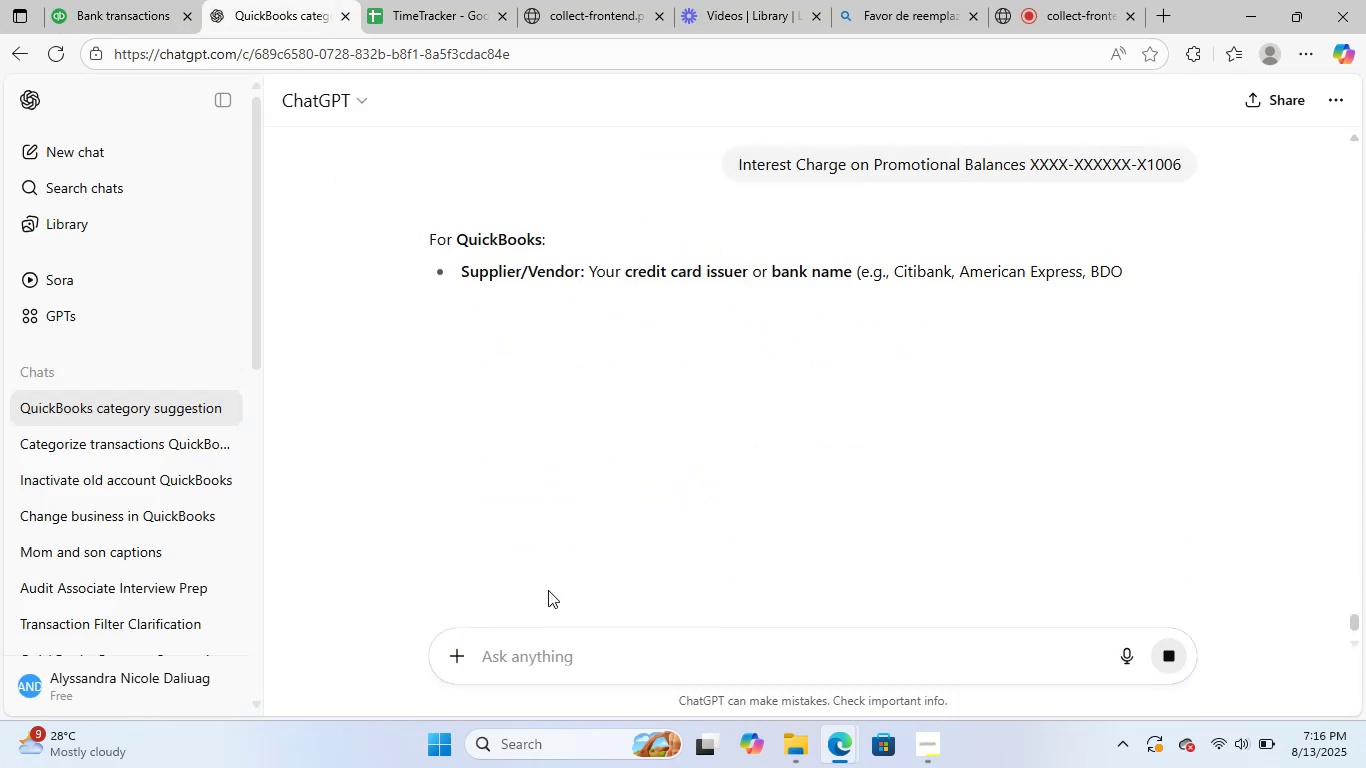 
left_click([125, 0])
 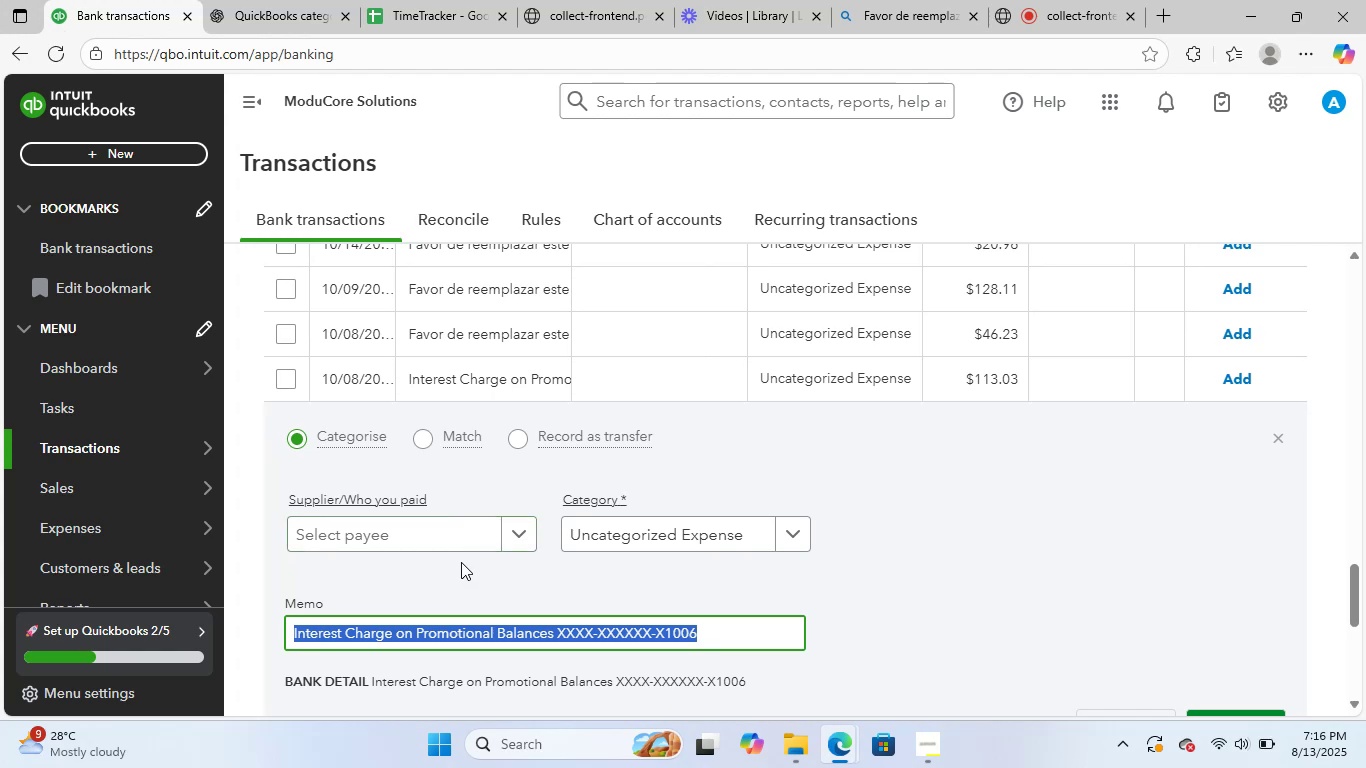 
left_click([456, 536])
 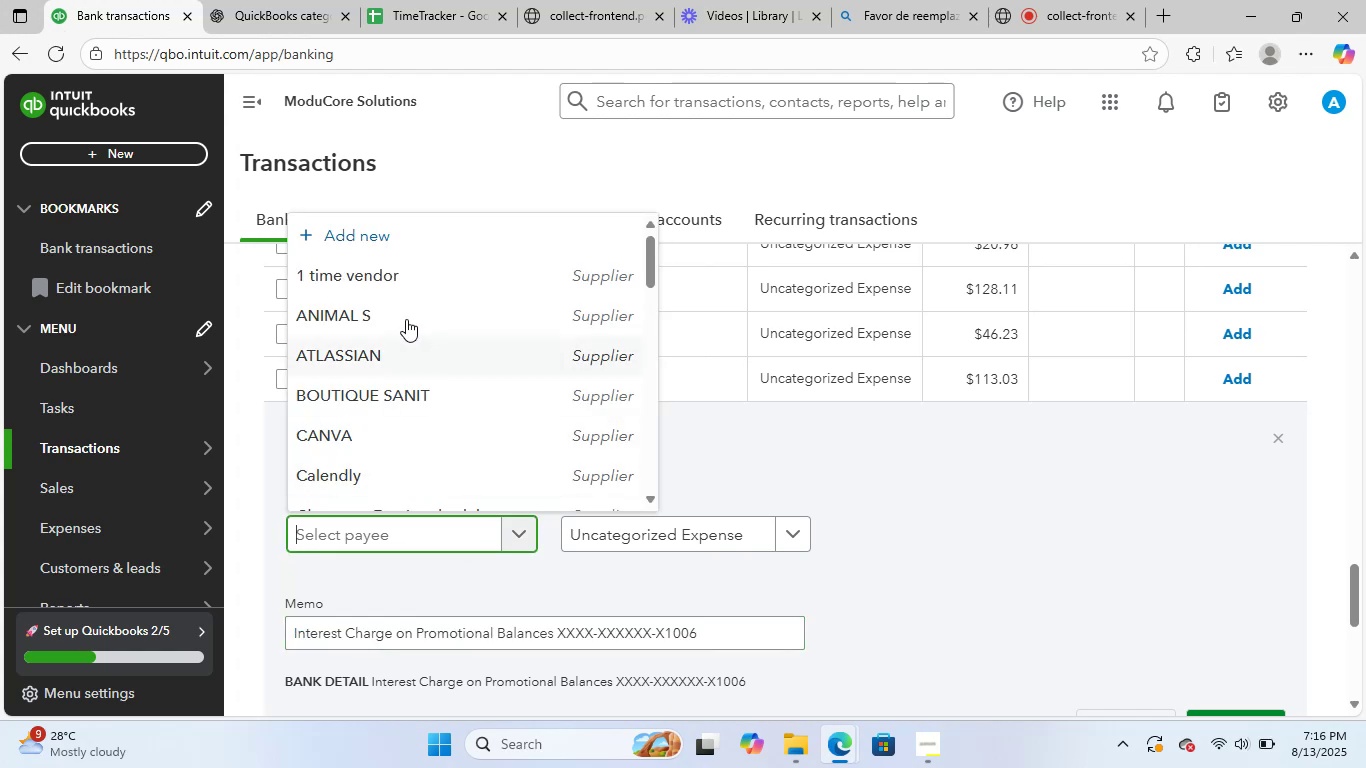 
left_click([421, 277])
 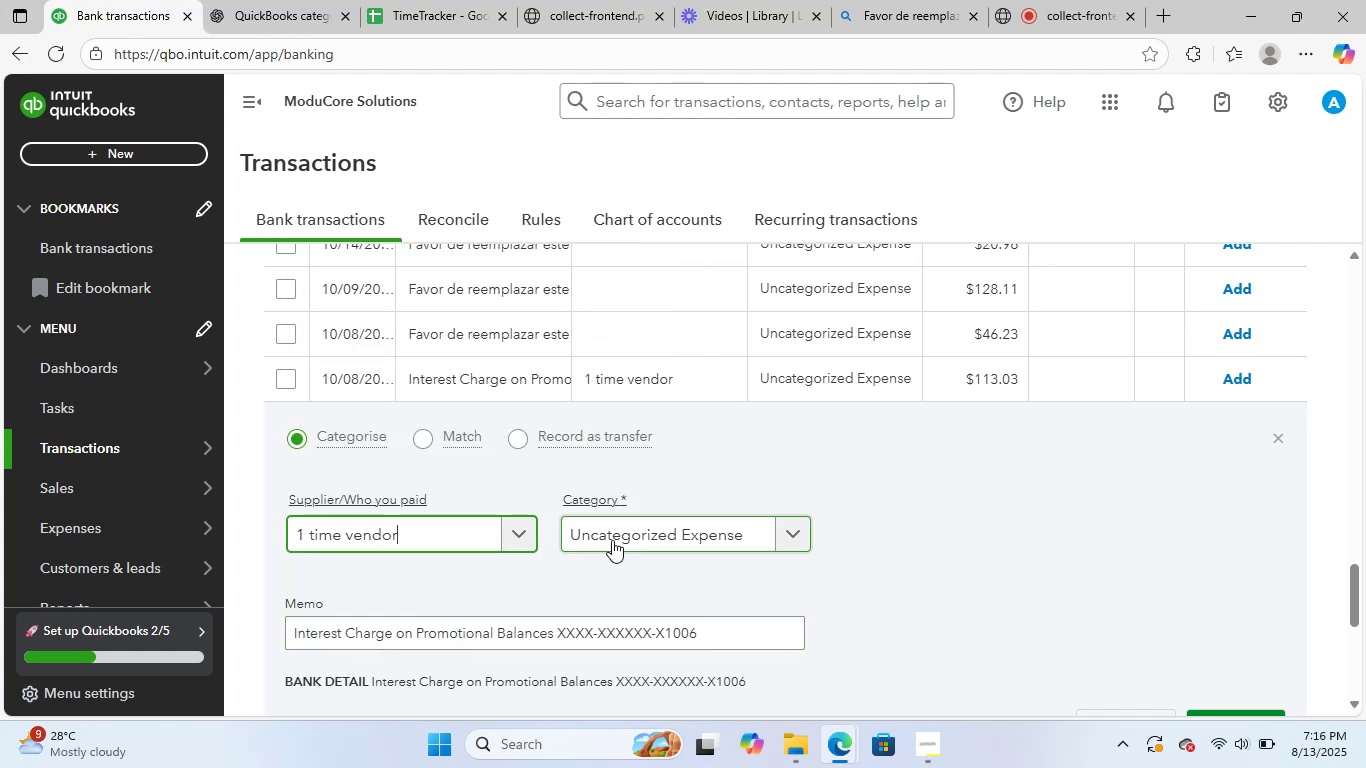 
left_click([612, 540])
 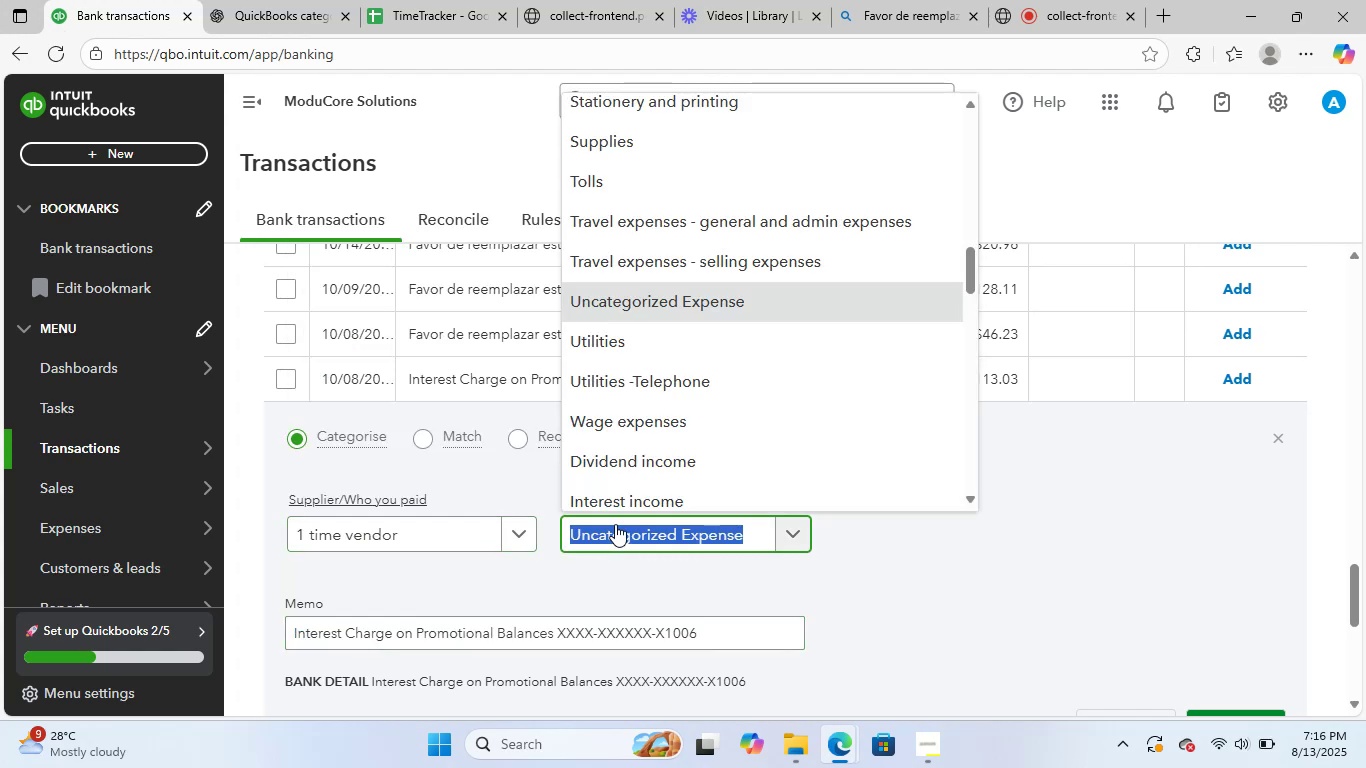 
type(bank)
 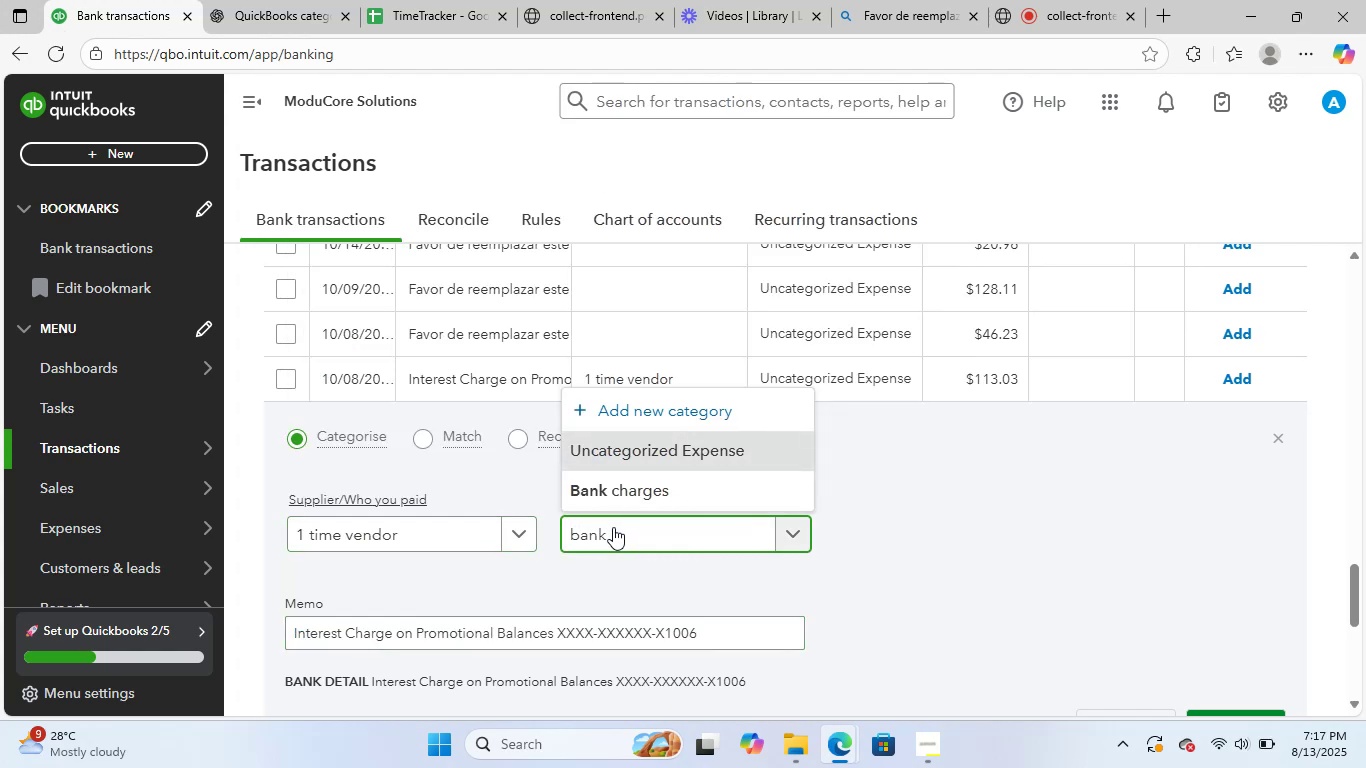 
left_click([657, 482])
 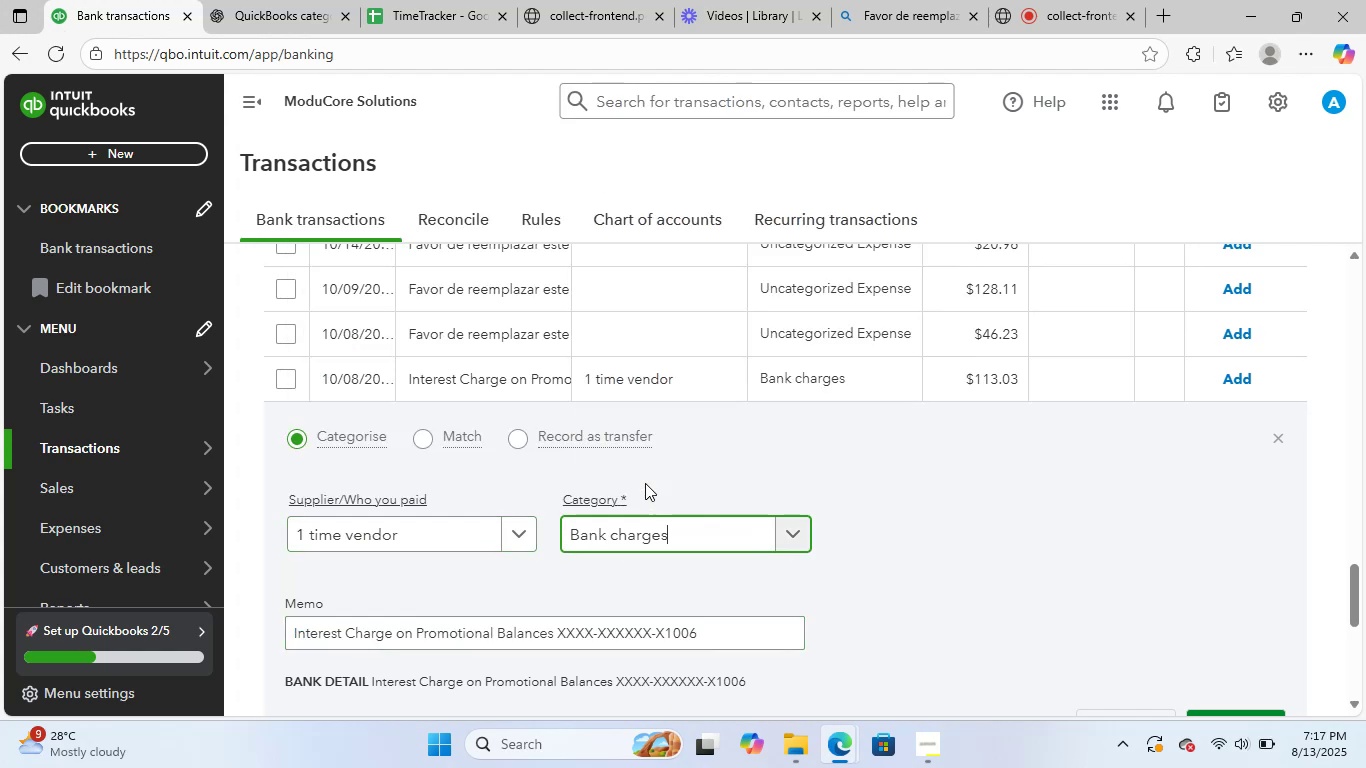 
scroll: coordinate [645, 485], scroll_direction: down, amount: 3.0
 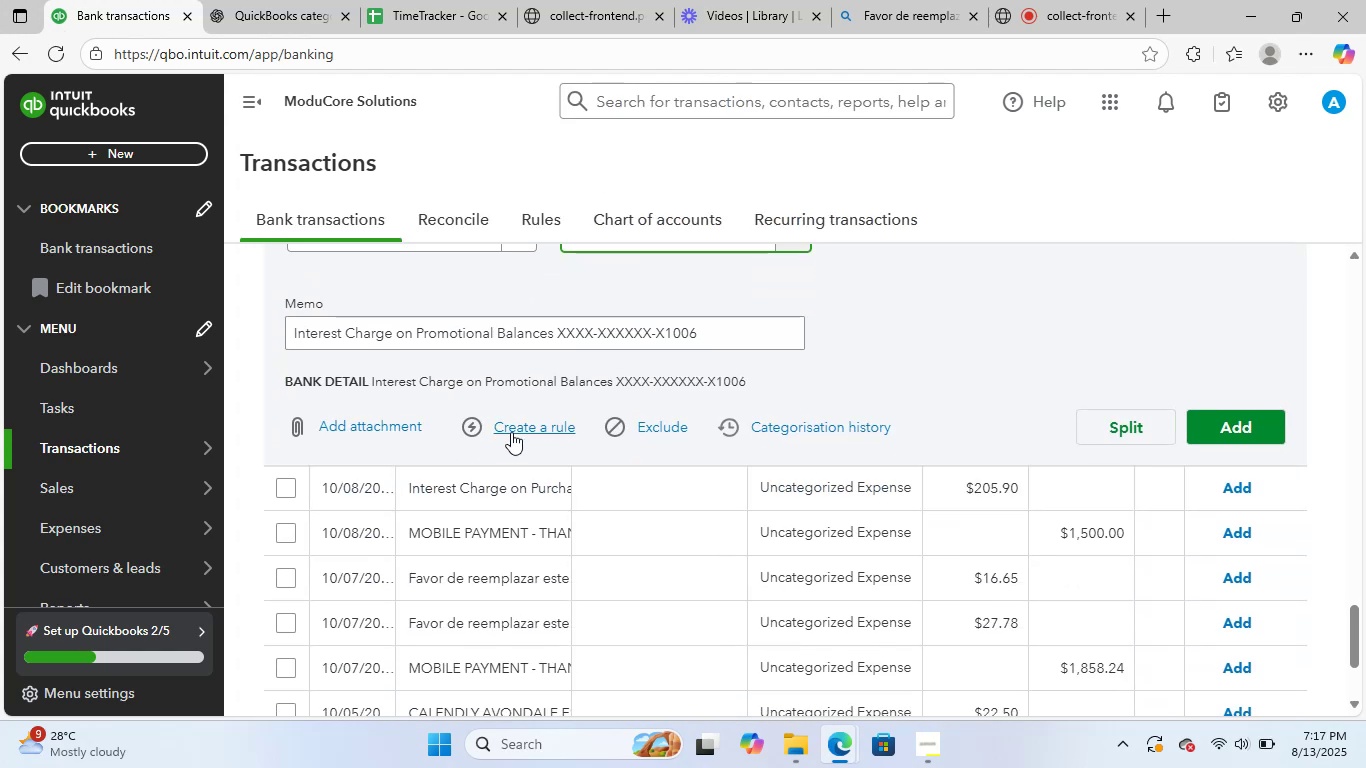 
left_click([520, 426])
 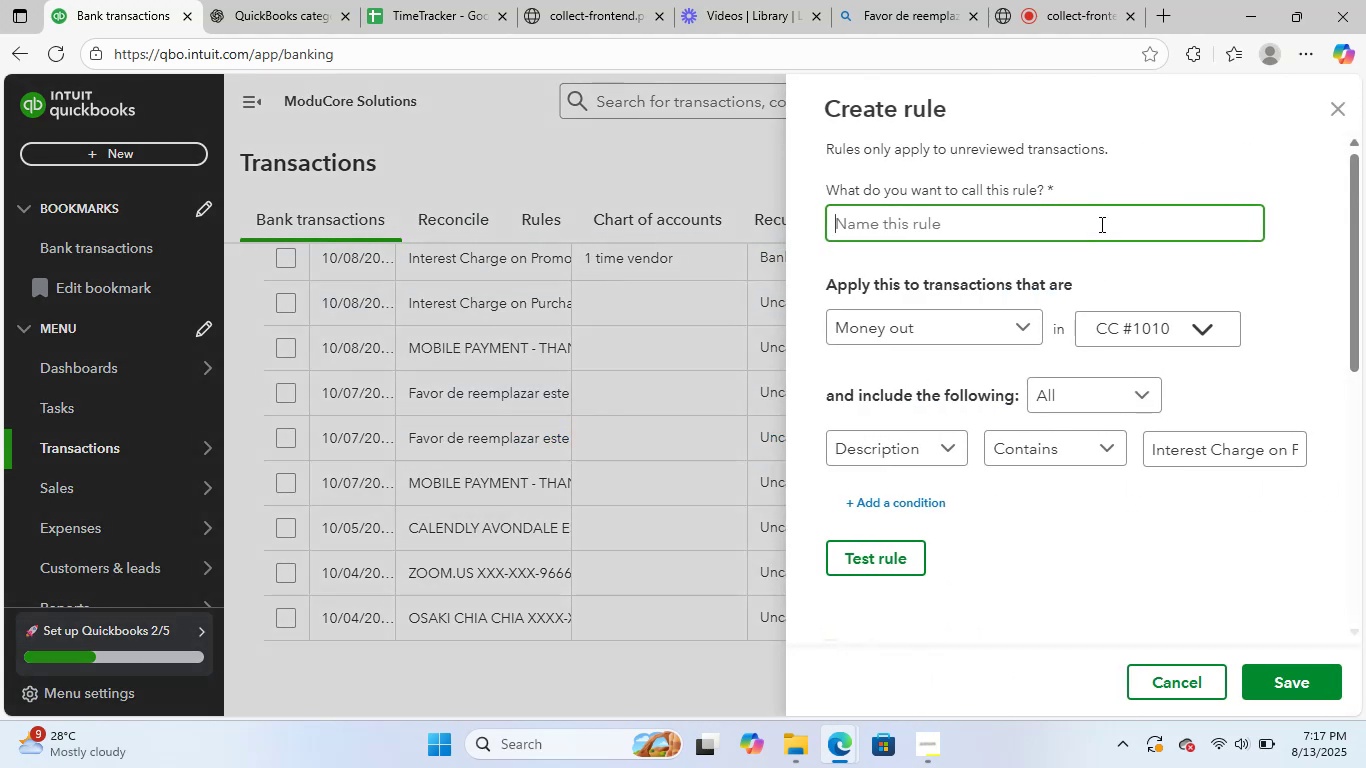 
type(Pomo)
key(Backspace)
key(Backspace)
key(Backspace)
type(romotional baalnace)
key(Backspace)
key(Backspace)
key(Backspace)
key(Backspace)
key(Backspace)
key(Backspace)
type(lances)
 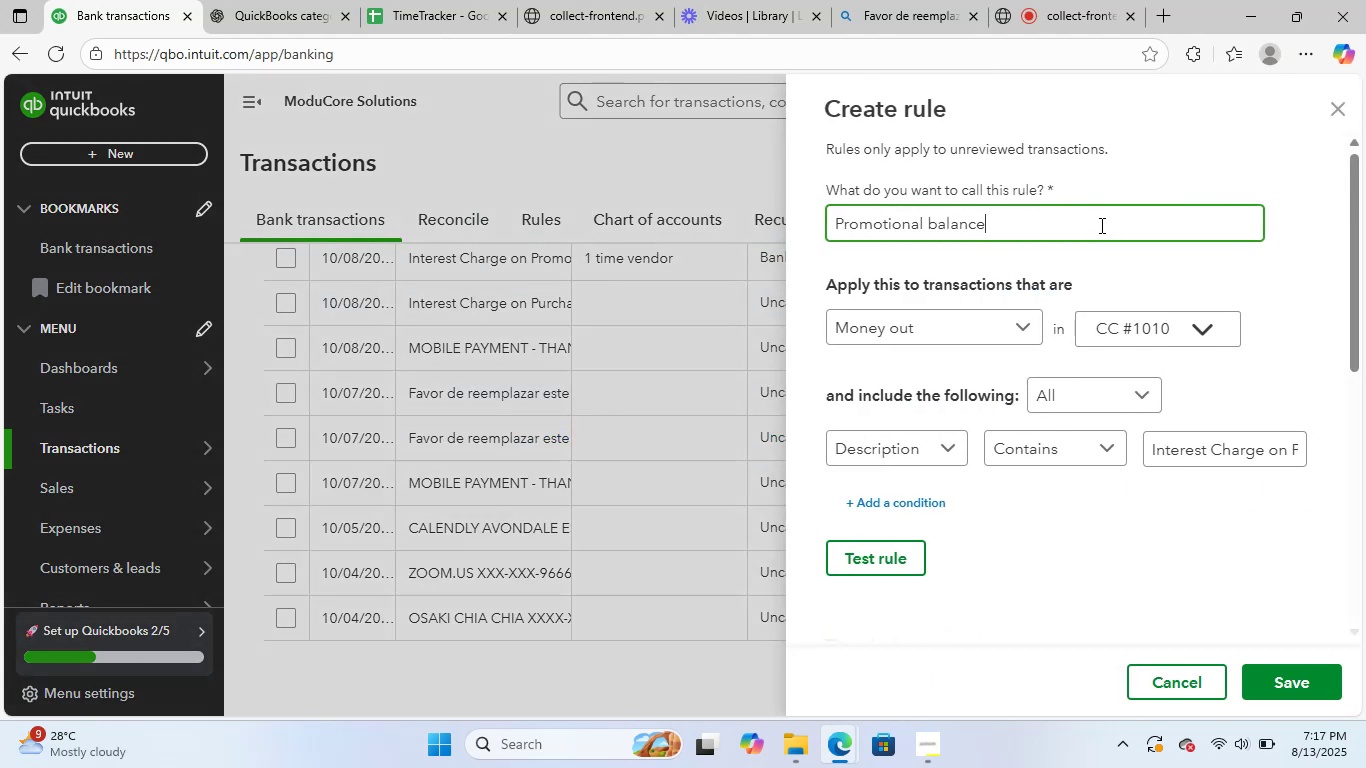 
scroll: coordinate [1137, 476], scroll_direction: down, amount: 6.0
 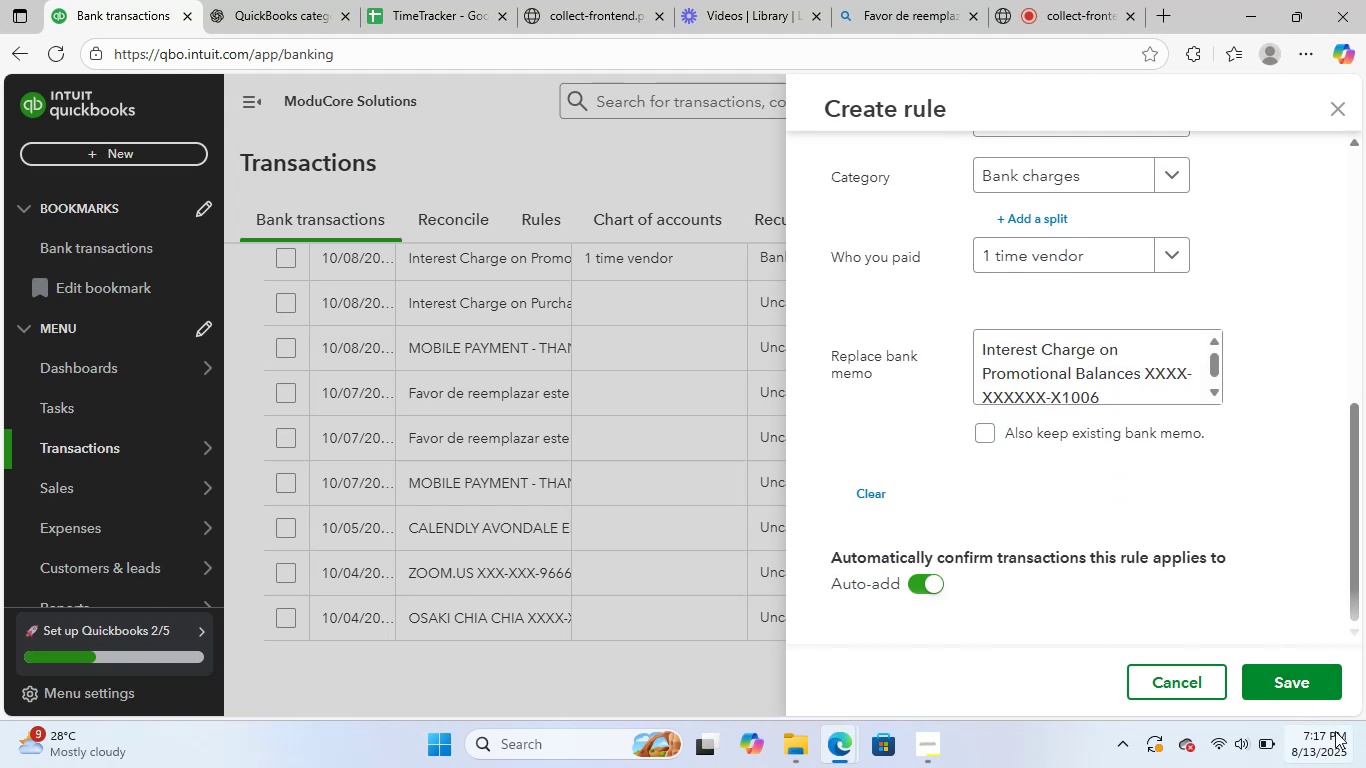 
left_click([1316, 690])
 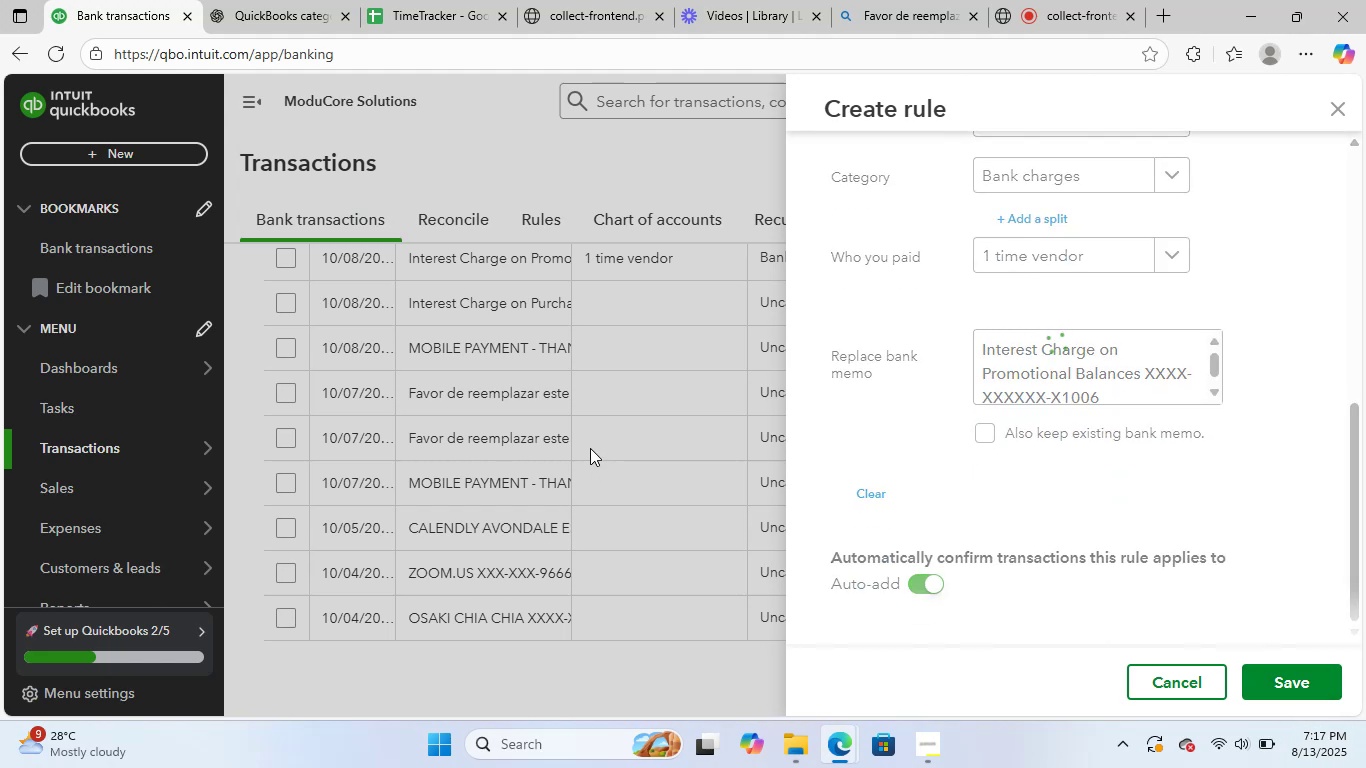 
mouse_move([590, 448])
 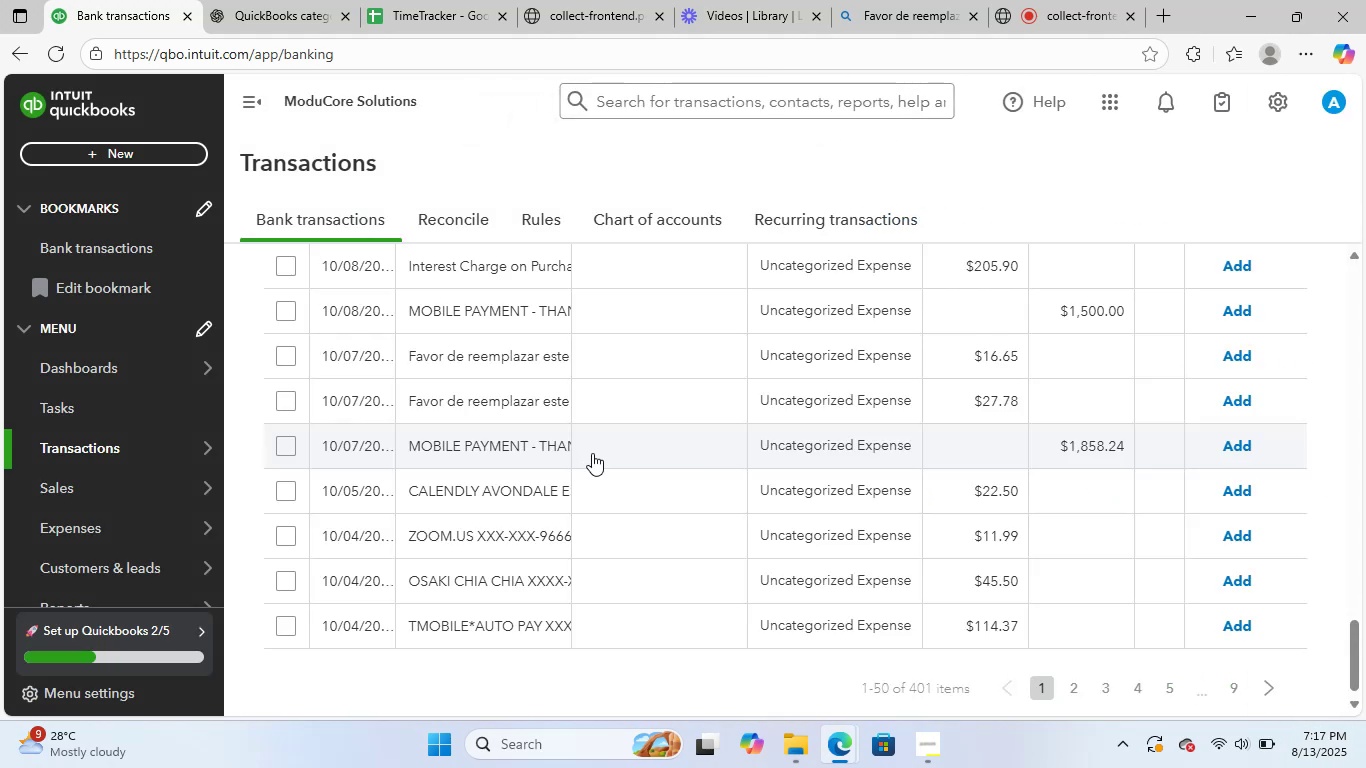 
scroll: coordinate [593, 457], scroll_direction: up, amount: 1.0
 